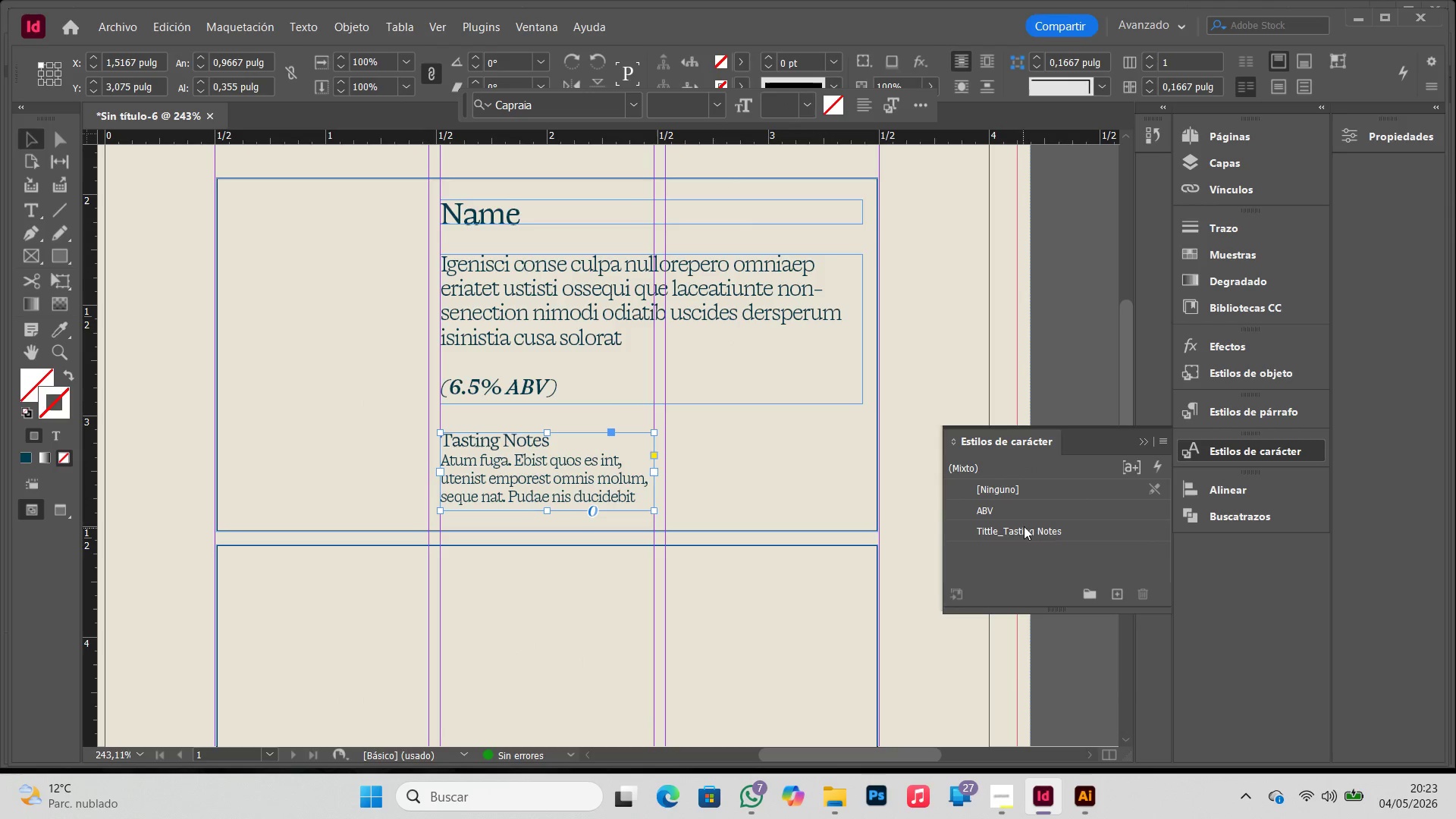 
left_click_drag(start_coordinate=[1069, 507], to_coordinate=[1033, 661])
 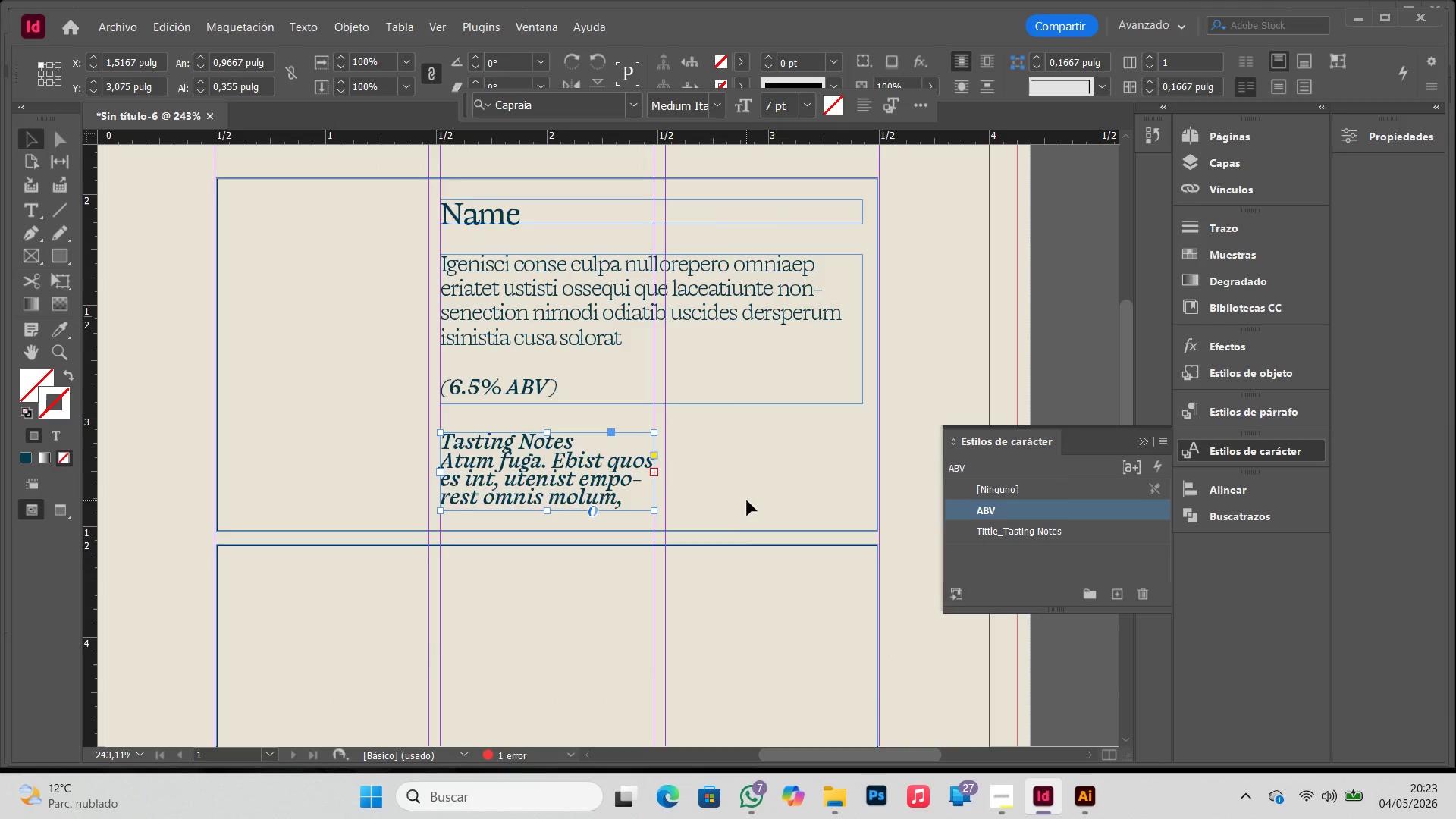 
key(Control+ControlLeft)
 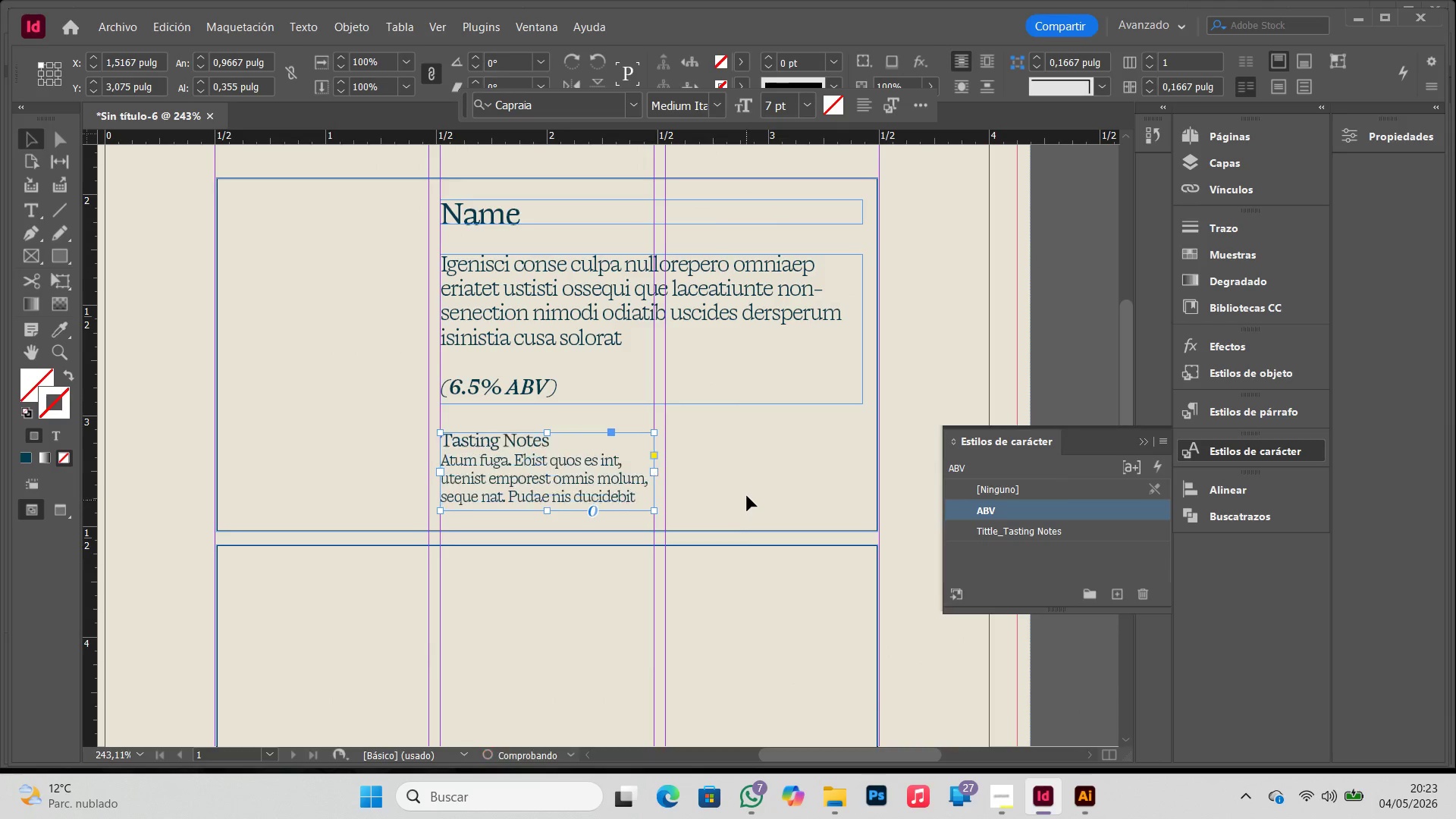 
key(Control+Z)
 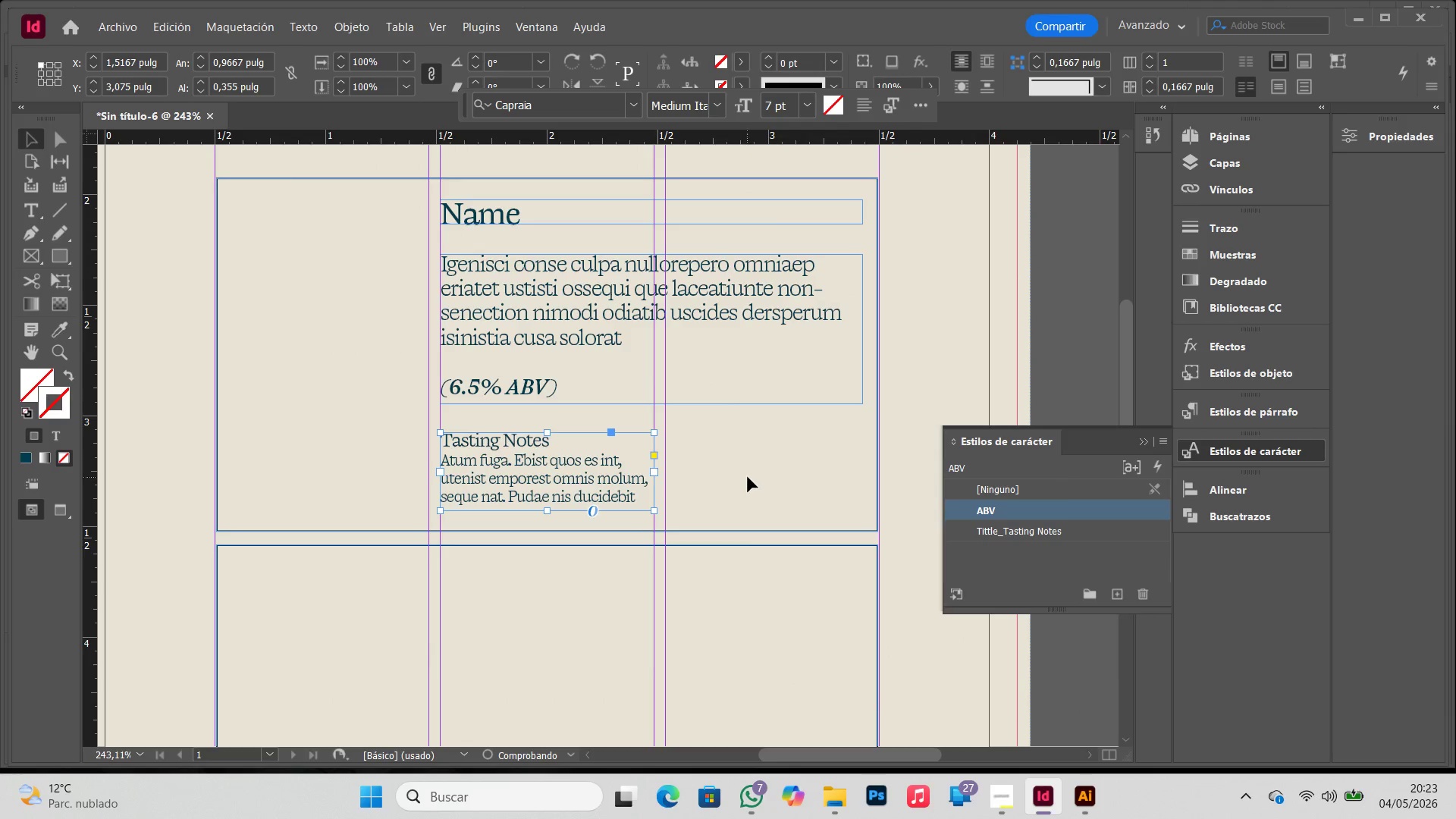 
left_click([748, 477])
 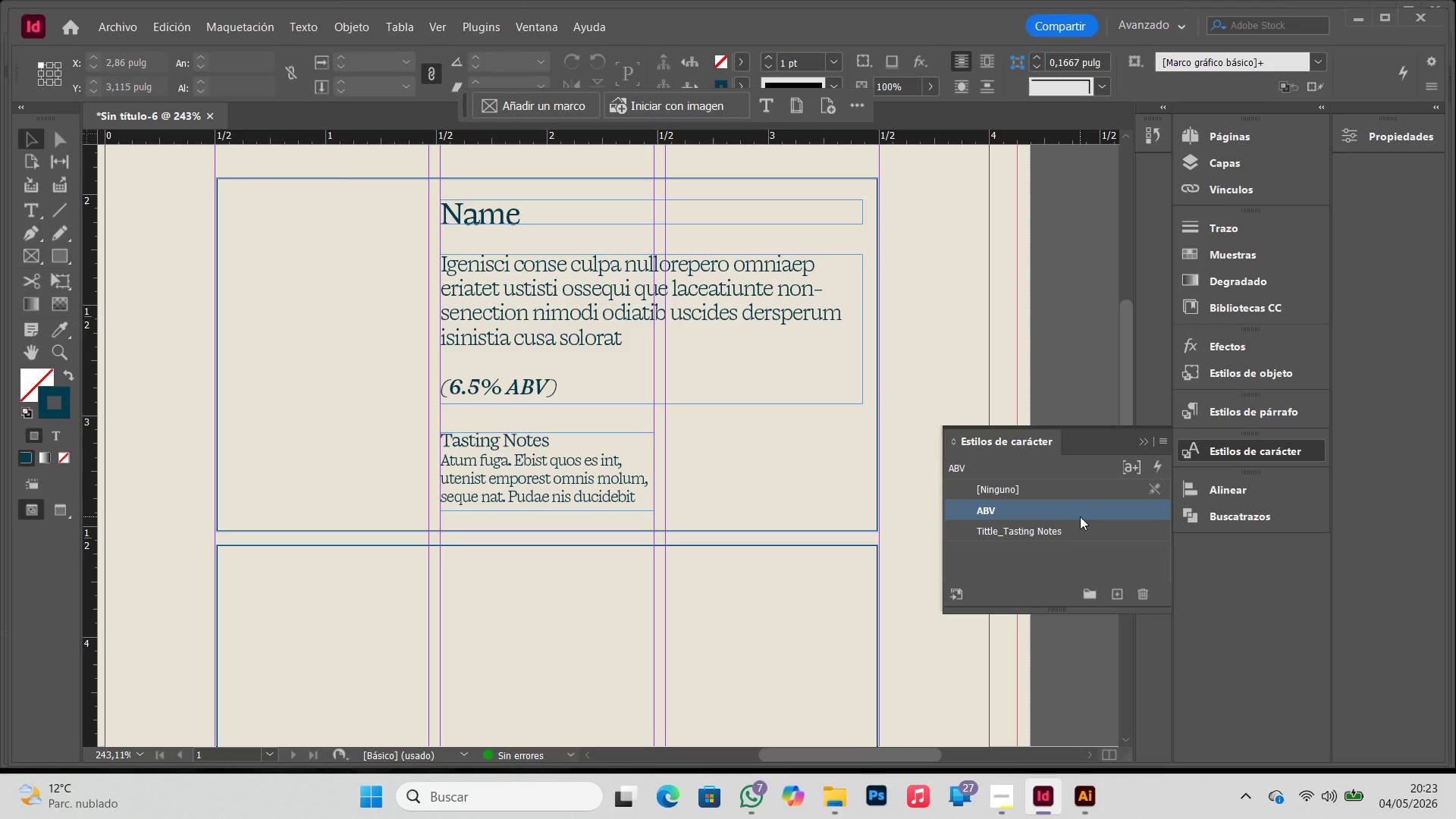 
double_click([1078, 513])
 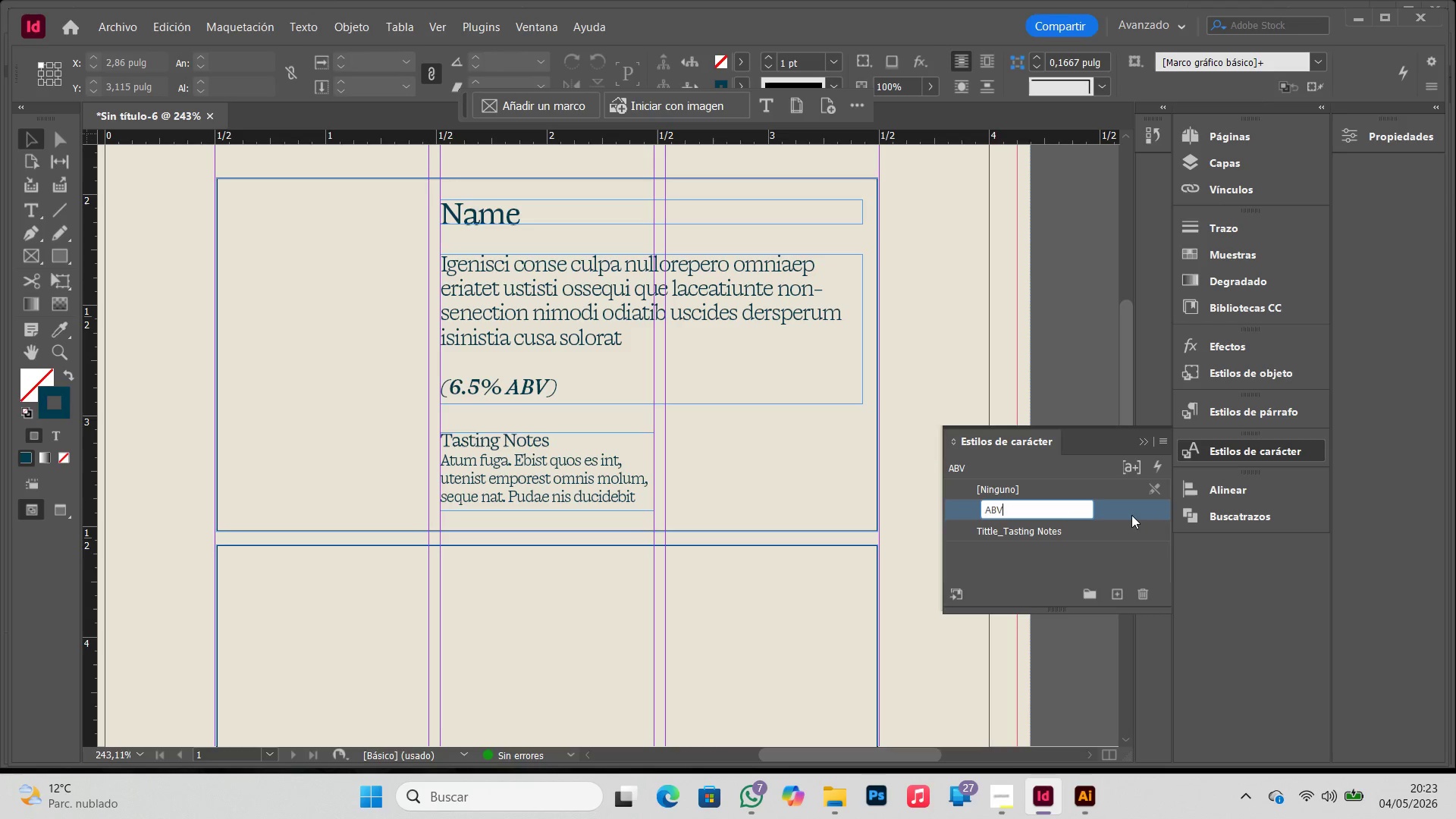 
double_click([1133, 515])
 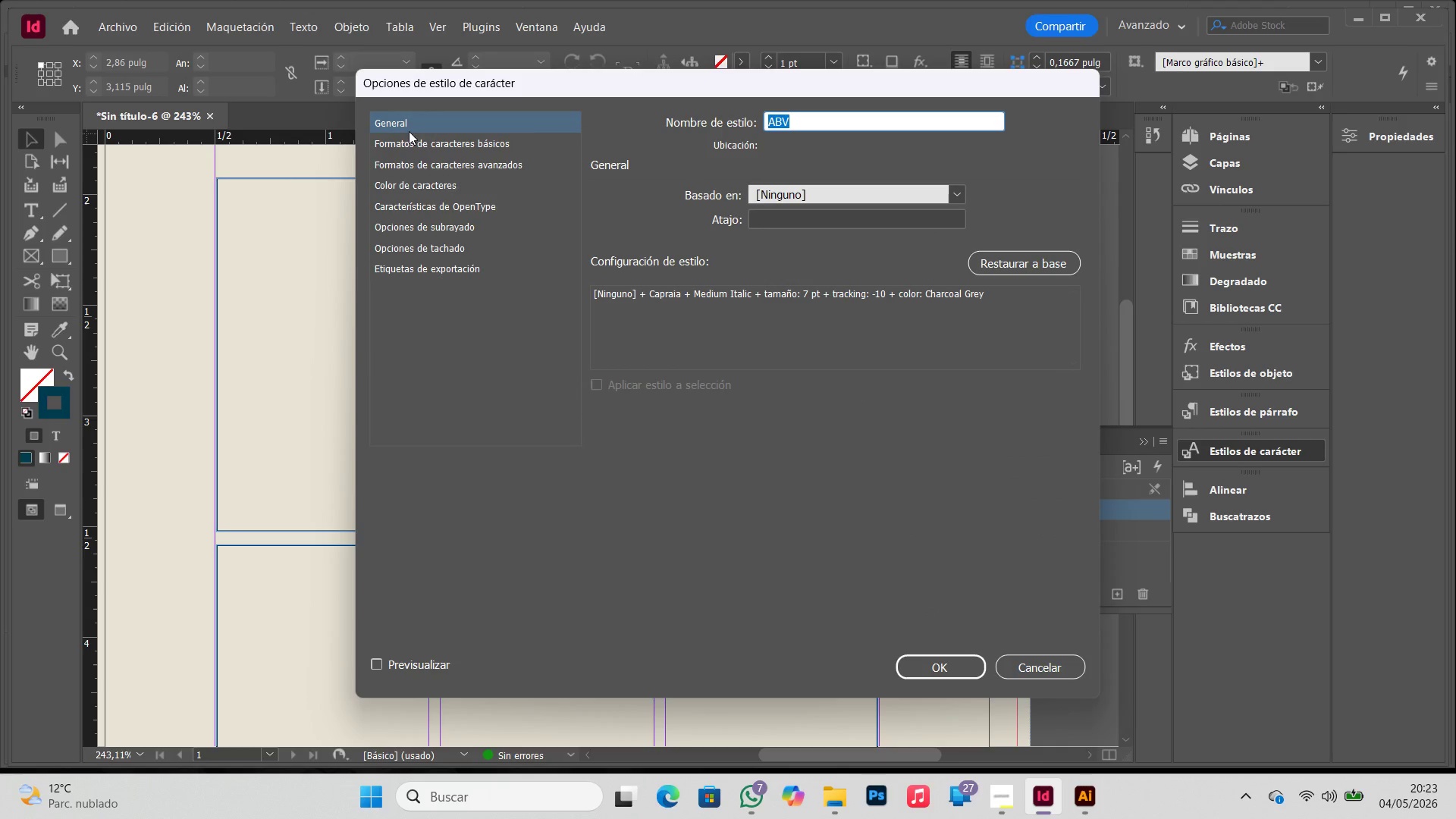 
left_click([456, 143])
 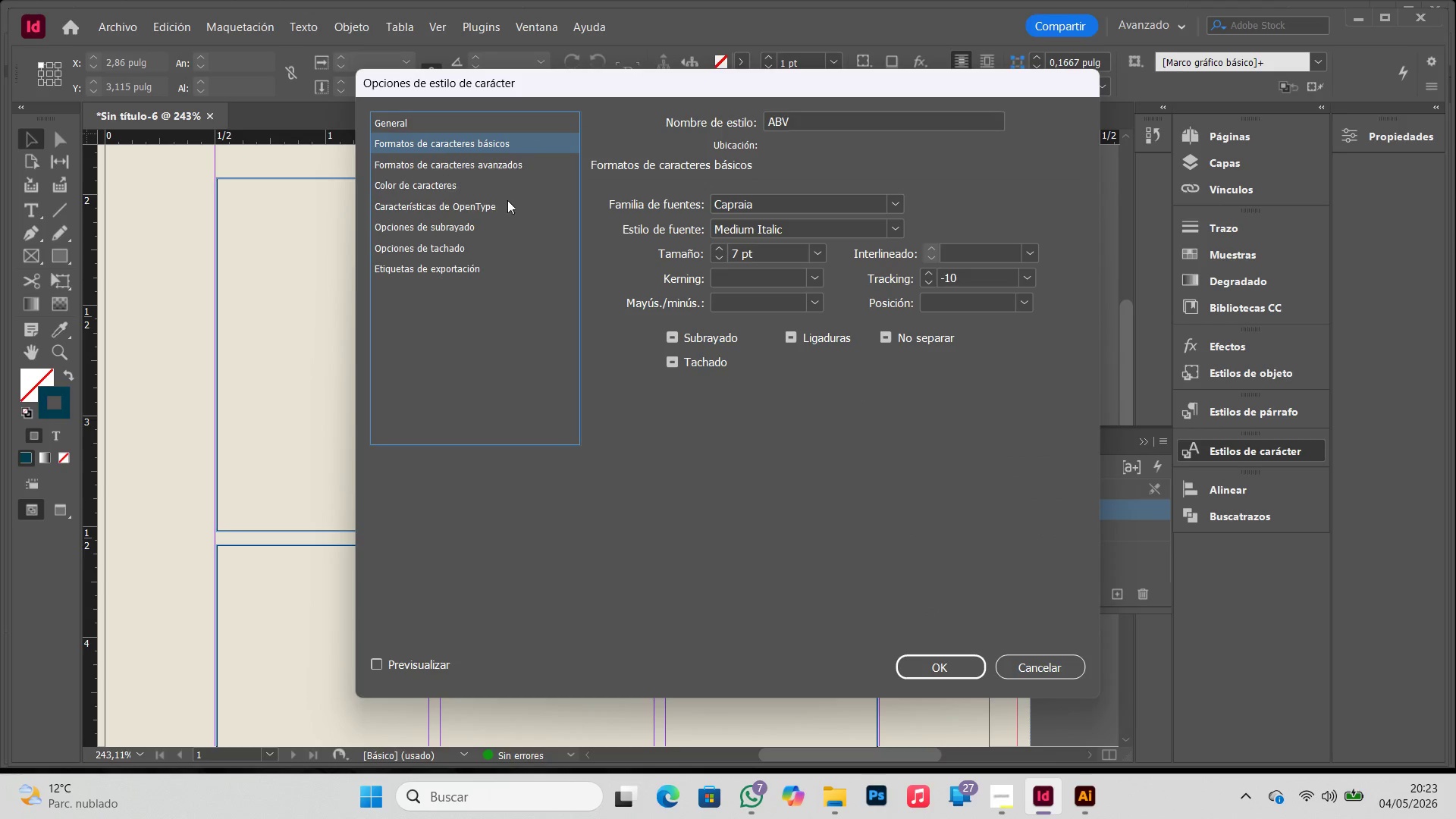 
left_click_drag(start_coordinate=[644, 93], to_coordinate=[586, 95])
 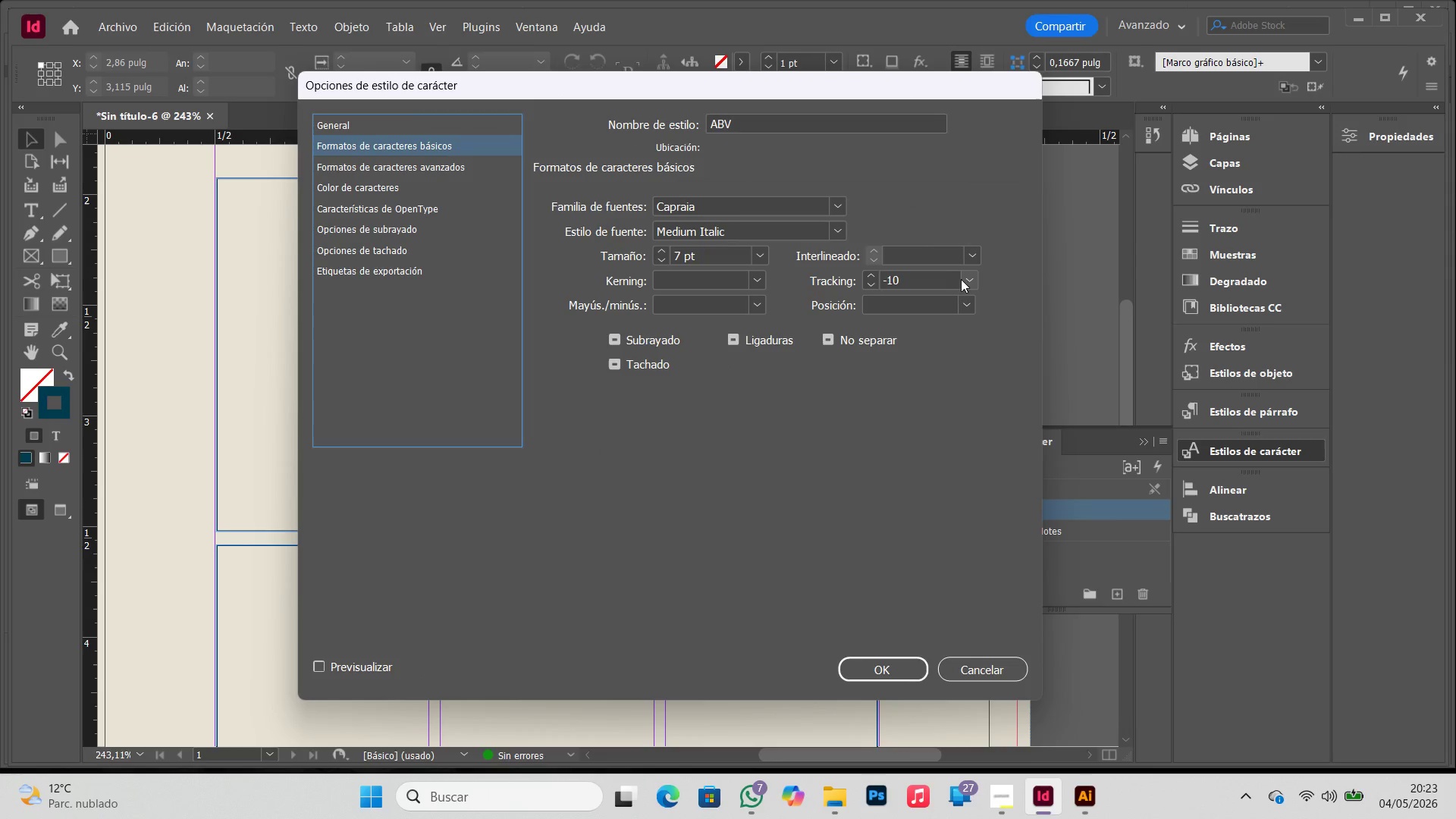 
left_click([966, 286])
 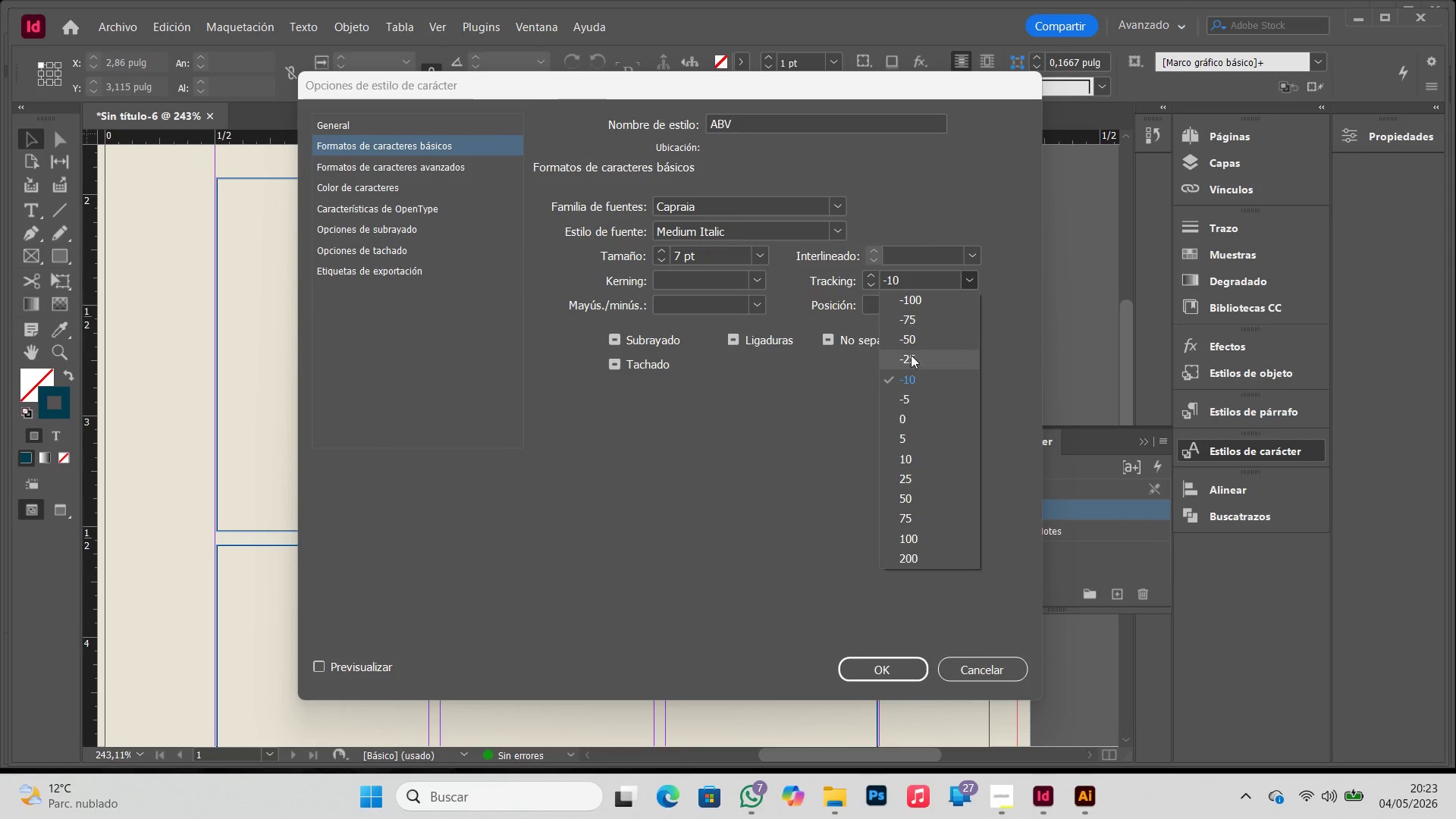 
left_click([911, 344])
 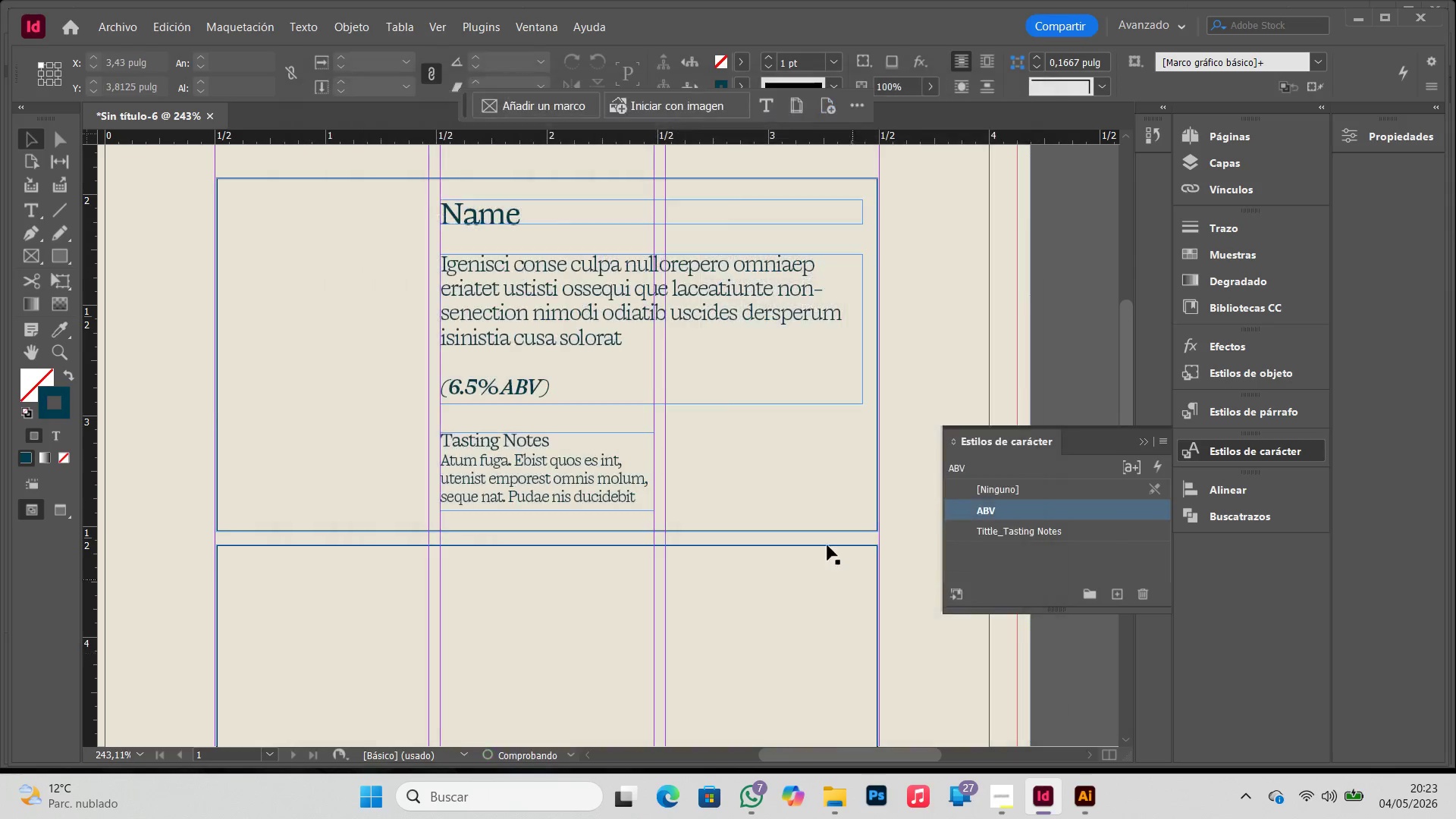 
left_click([817, 483])
 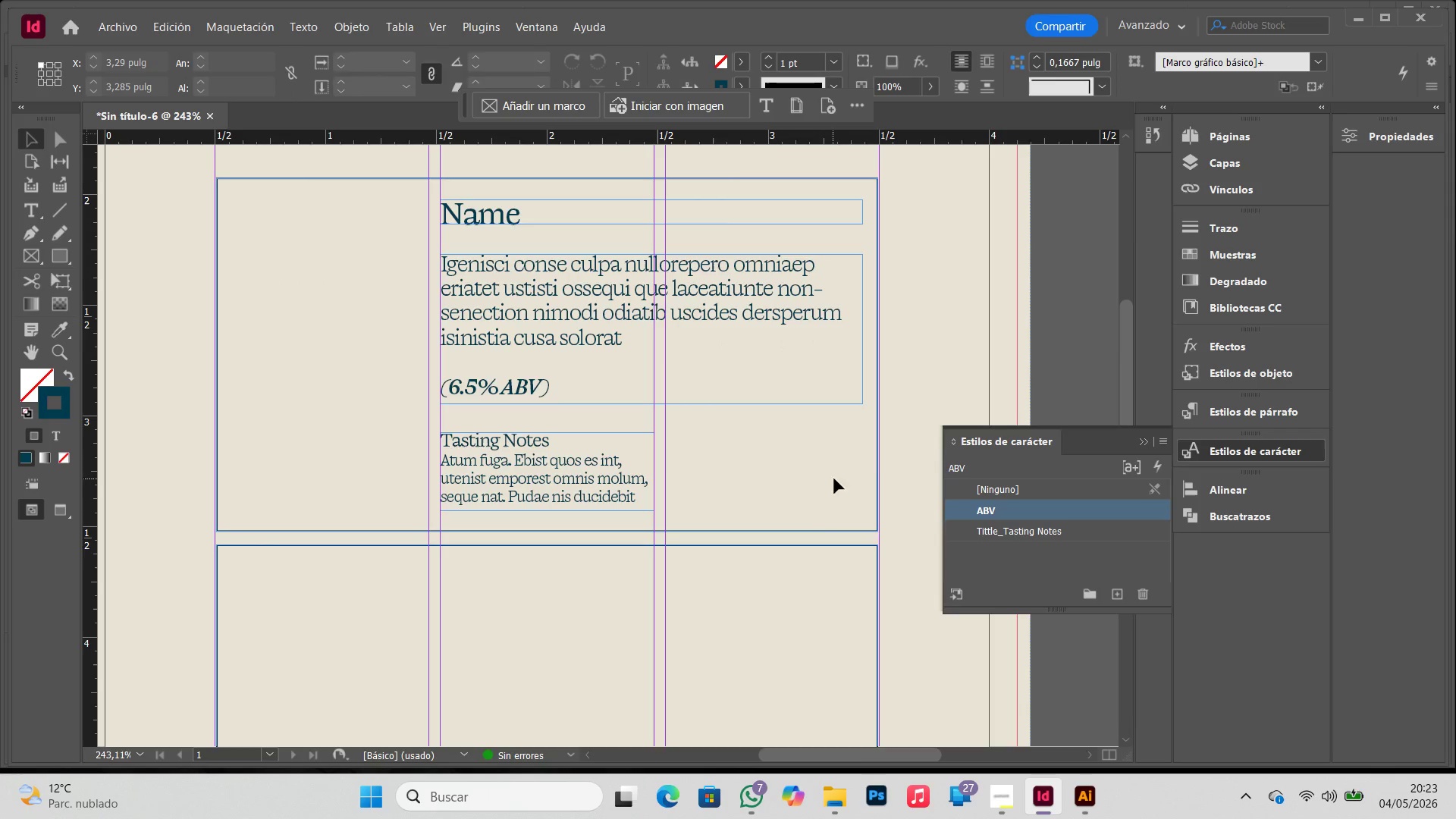 
left_click([910, 410])
 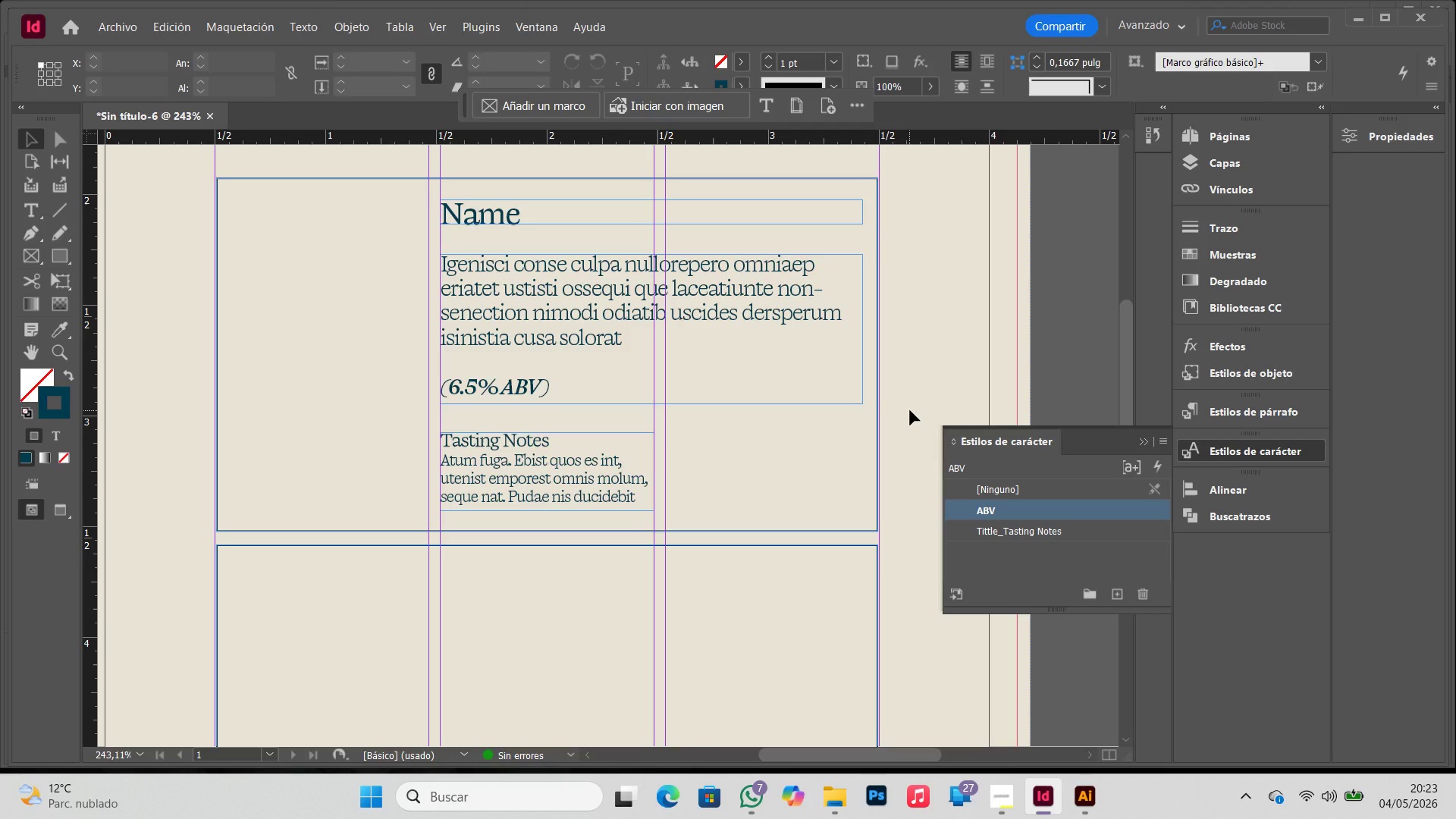 
key(W)
 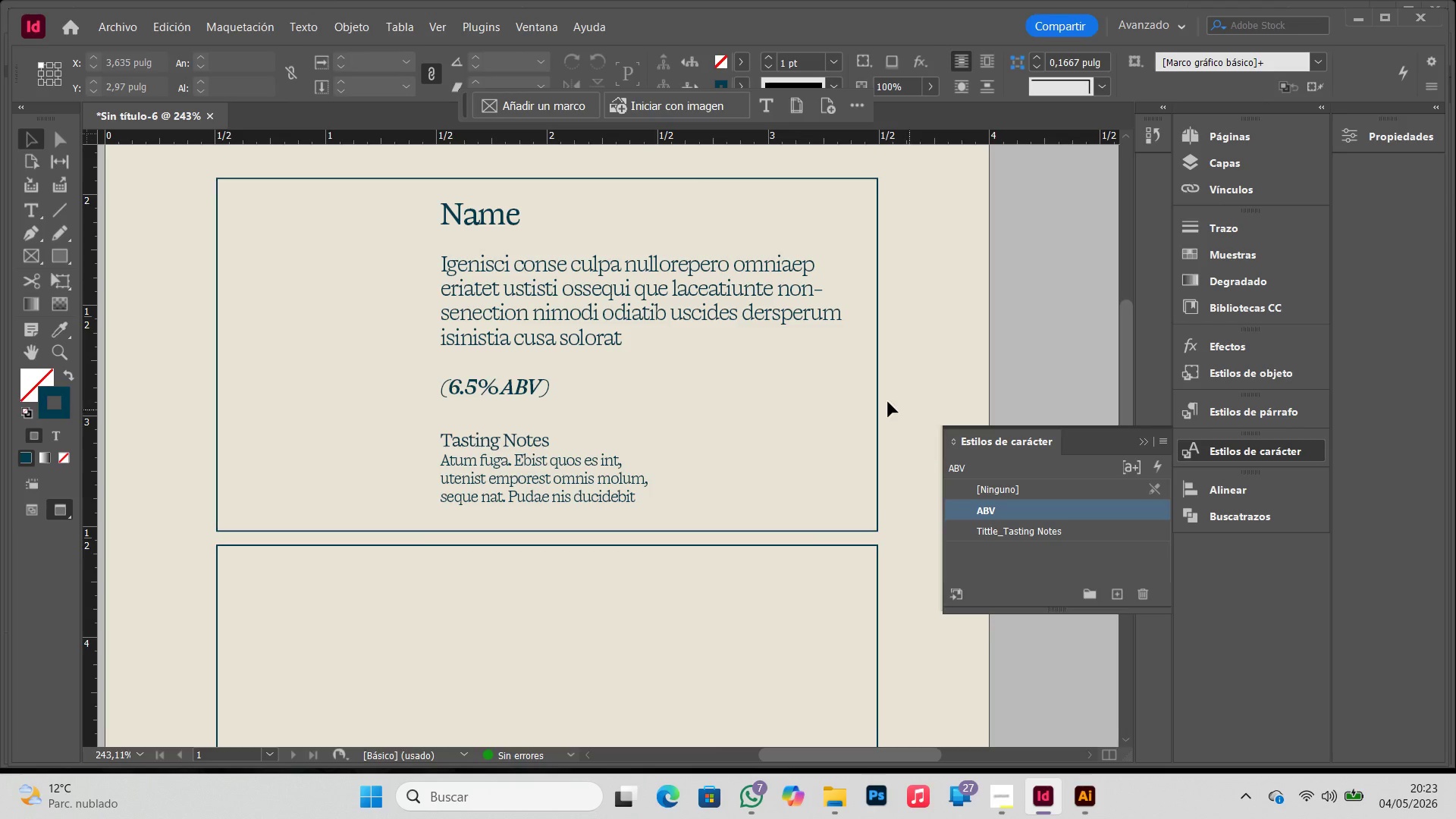 
double_click([545, 446])
 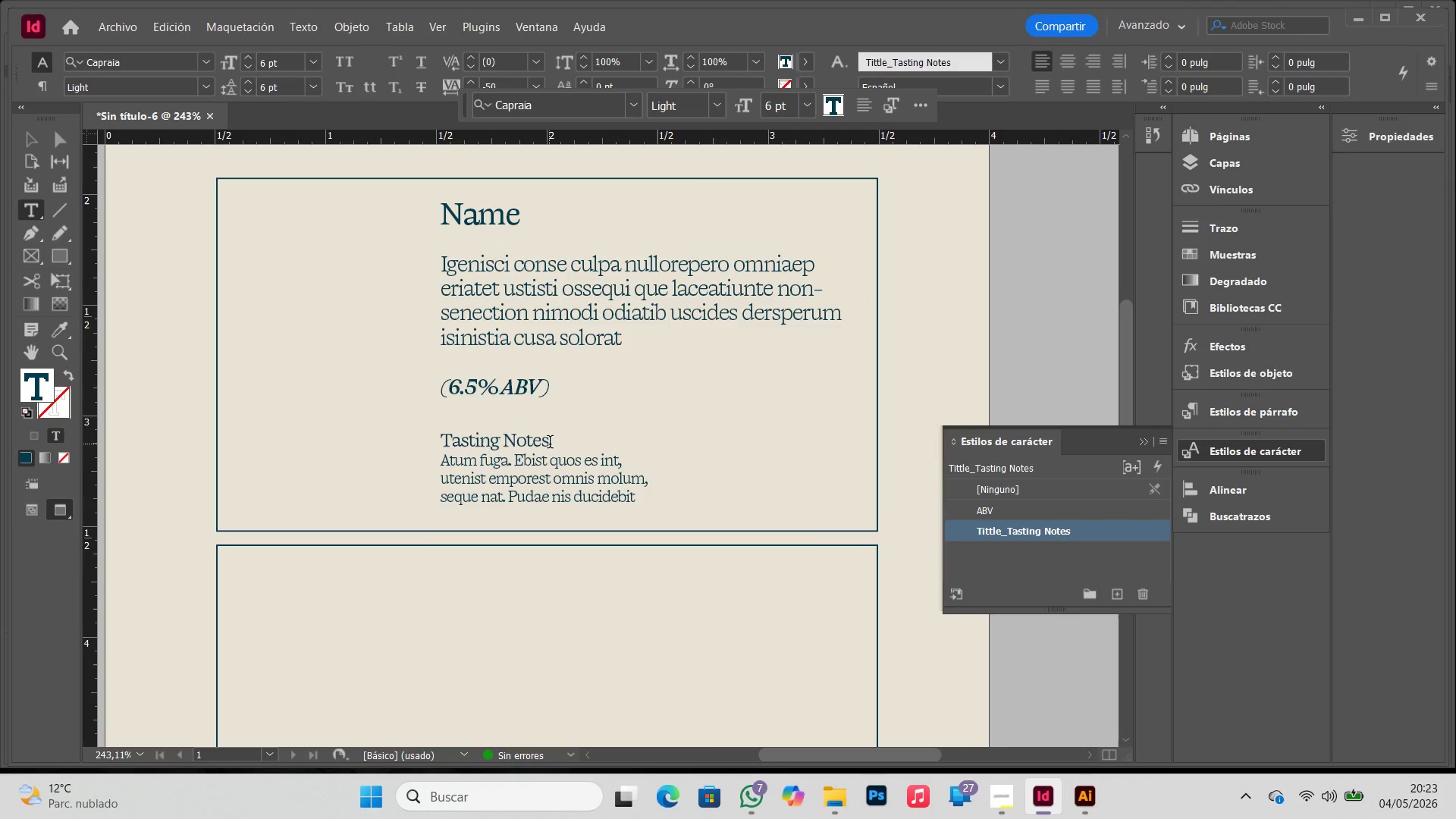 
left_click_drag(start_coordinate=[550, 444], to_coordinate=[429, 450])
 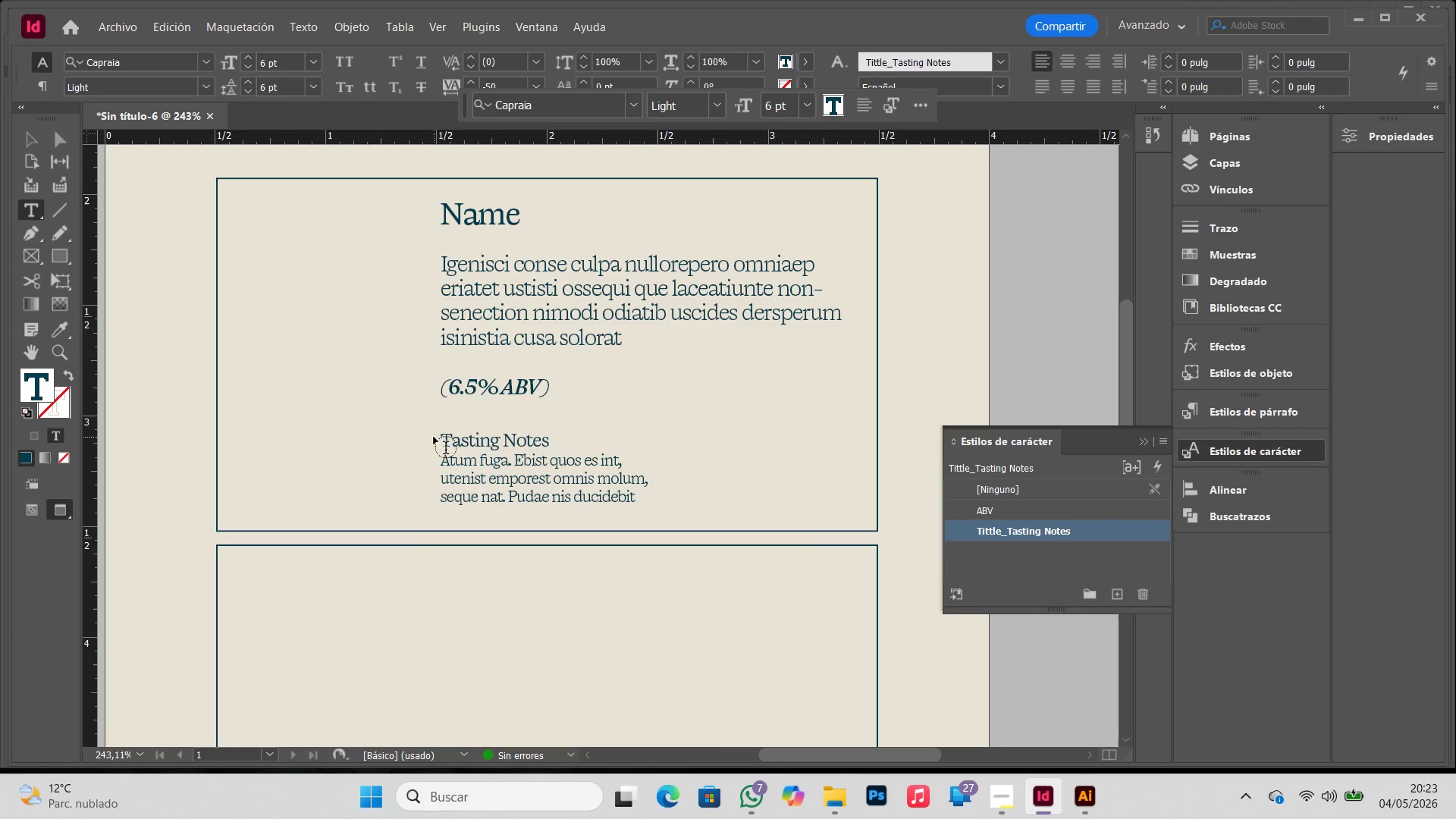 
left_click_drag(start_coordinate=[441, 437], to_coordinate=[615, 440])
 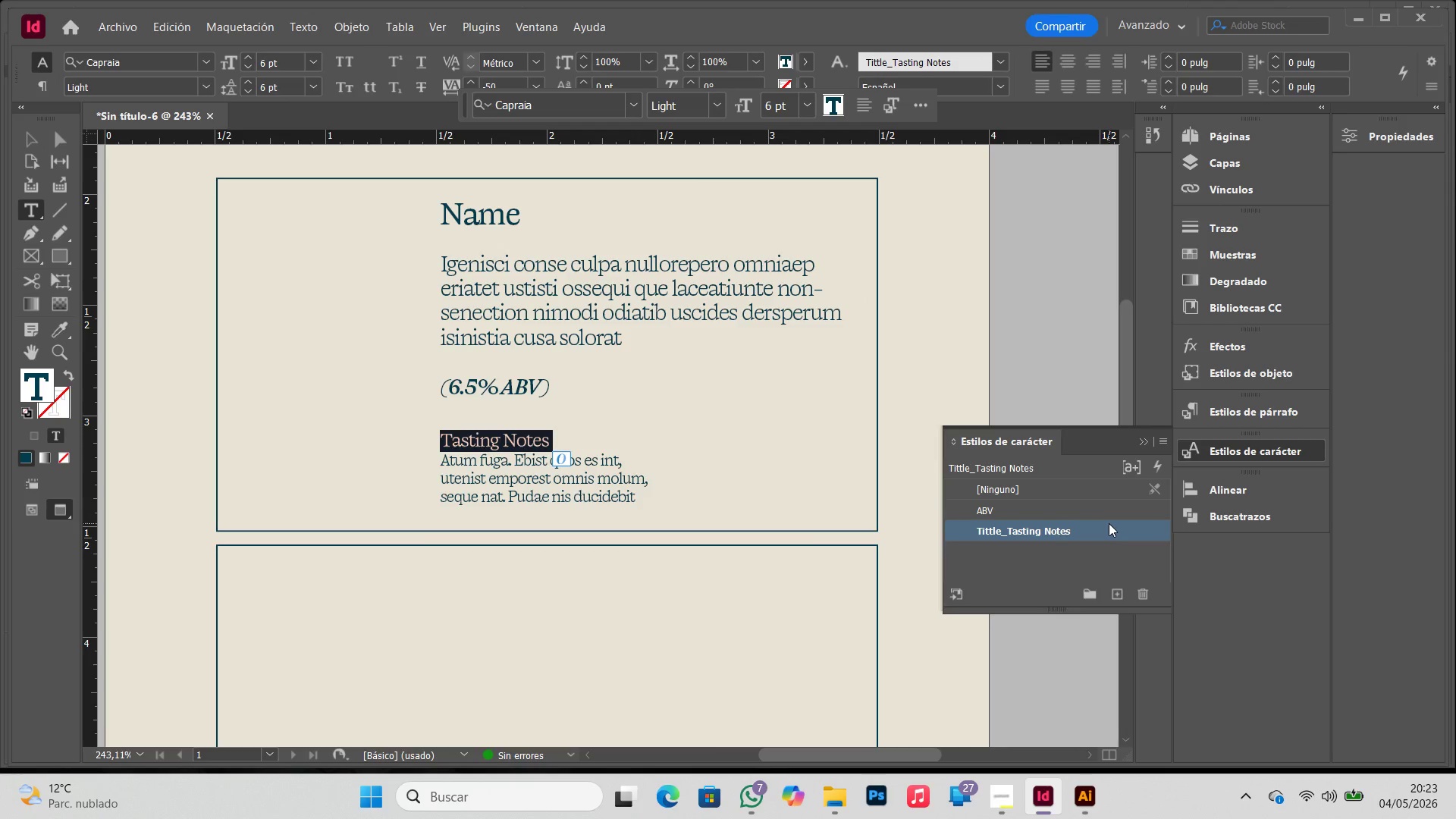 
left_click([1109, 532])
 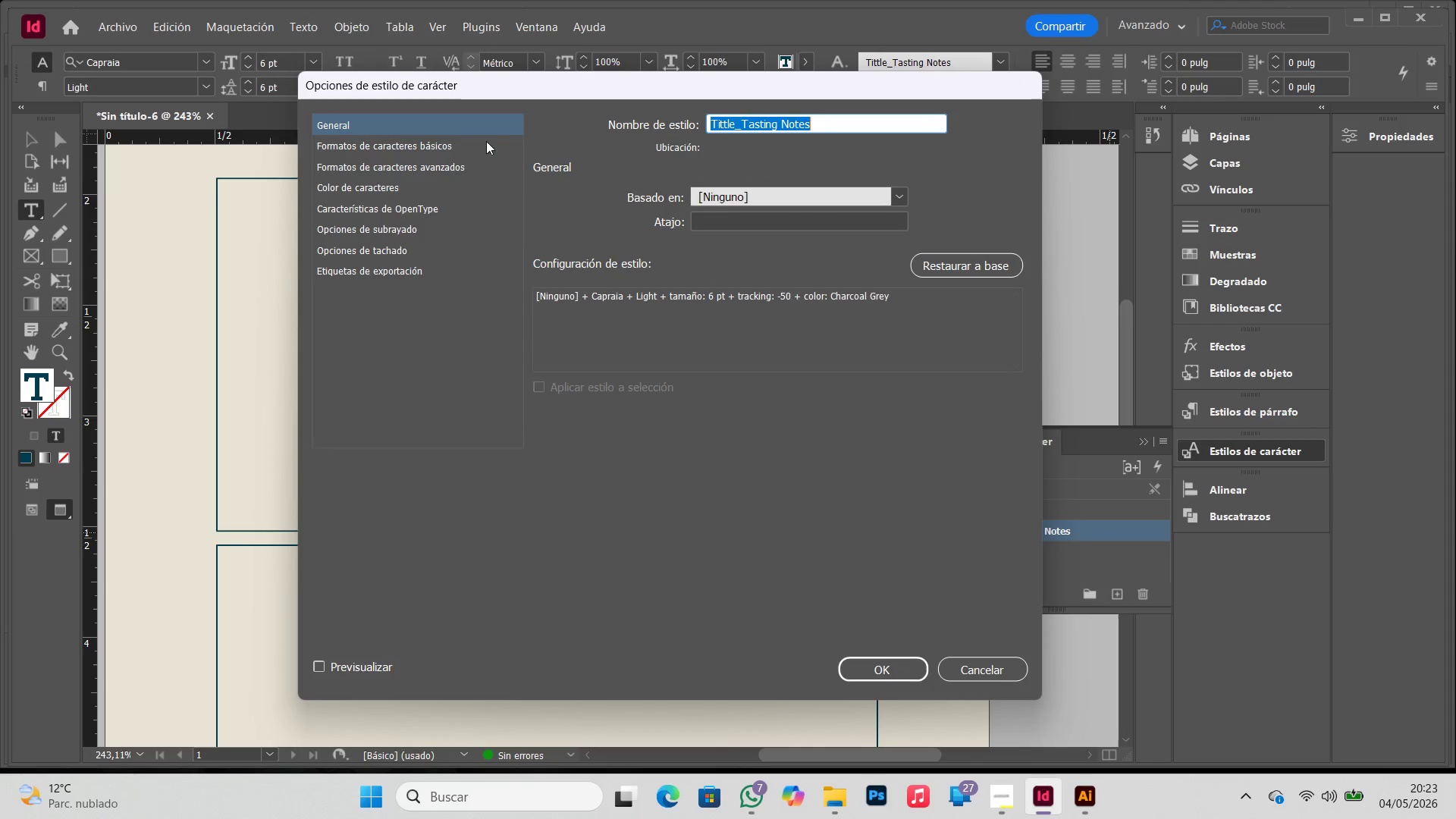 
left_click([450, 144])
 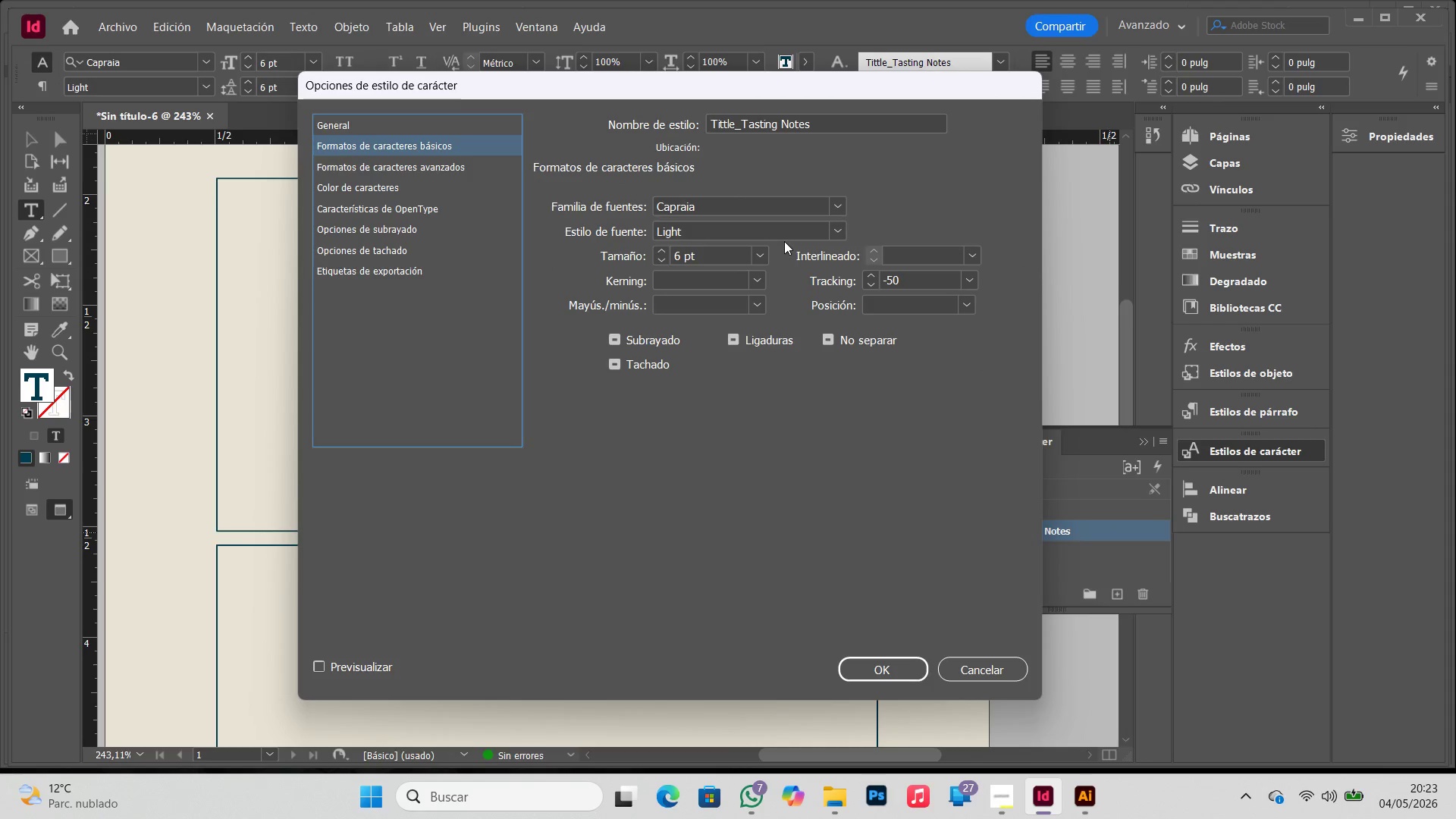 
left_click([846, 236])
 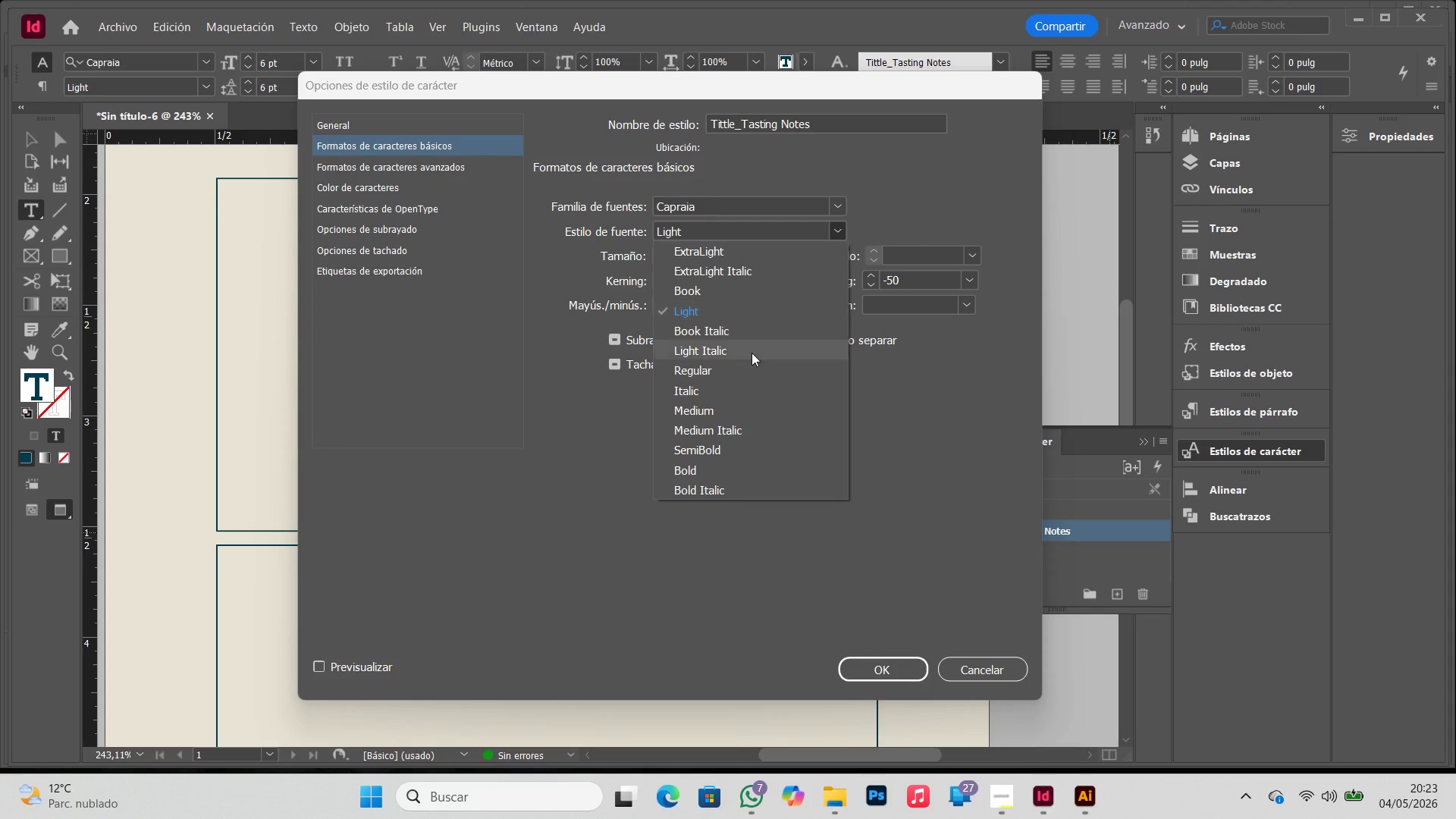 
left_click([748, 367])
 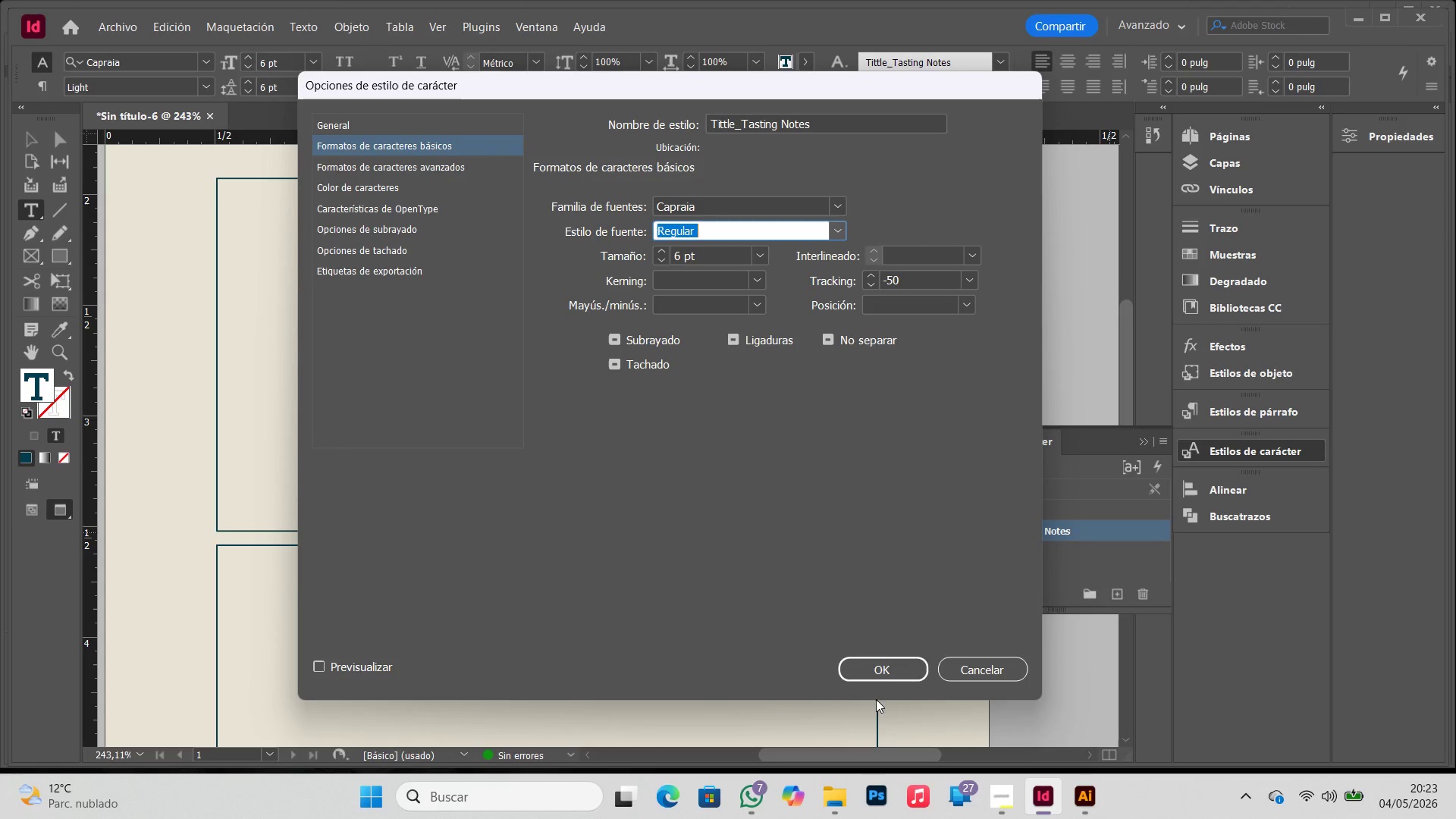 
left_click([876, 664])
 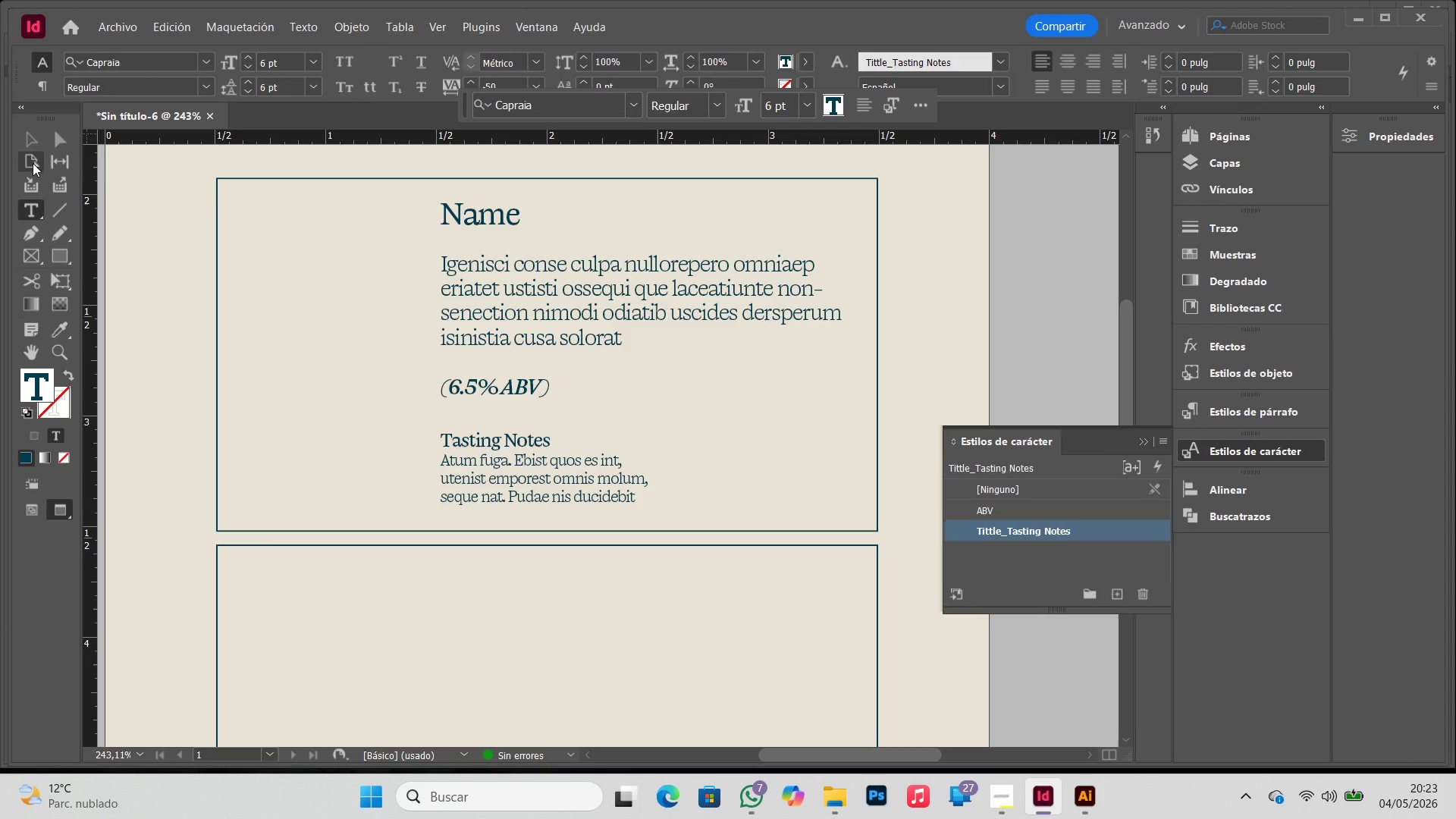 
double_click([30, 152])
 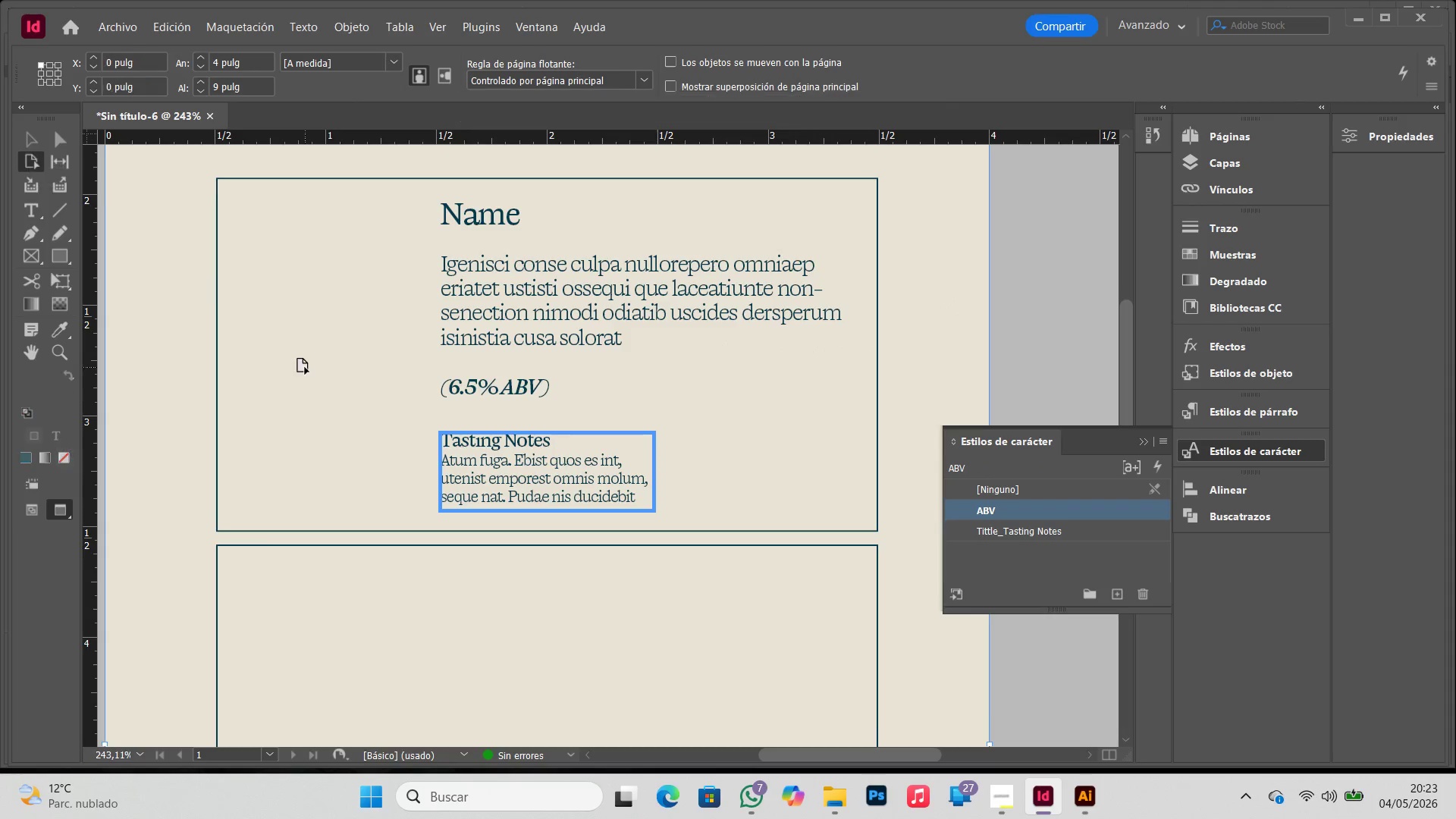 
triple_click([305, 367])
 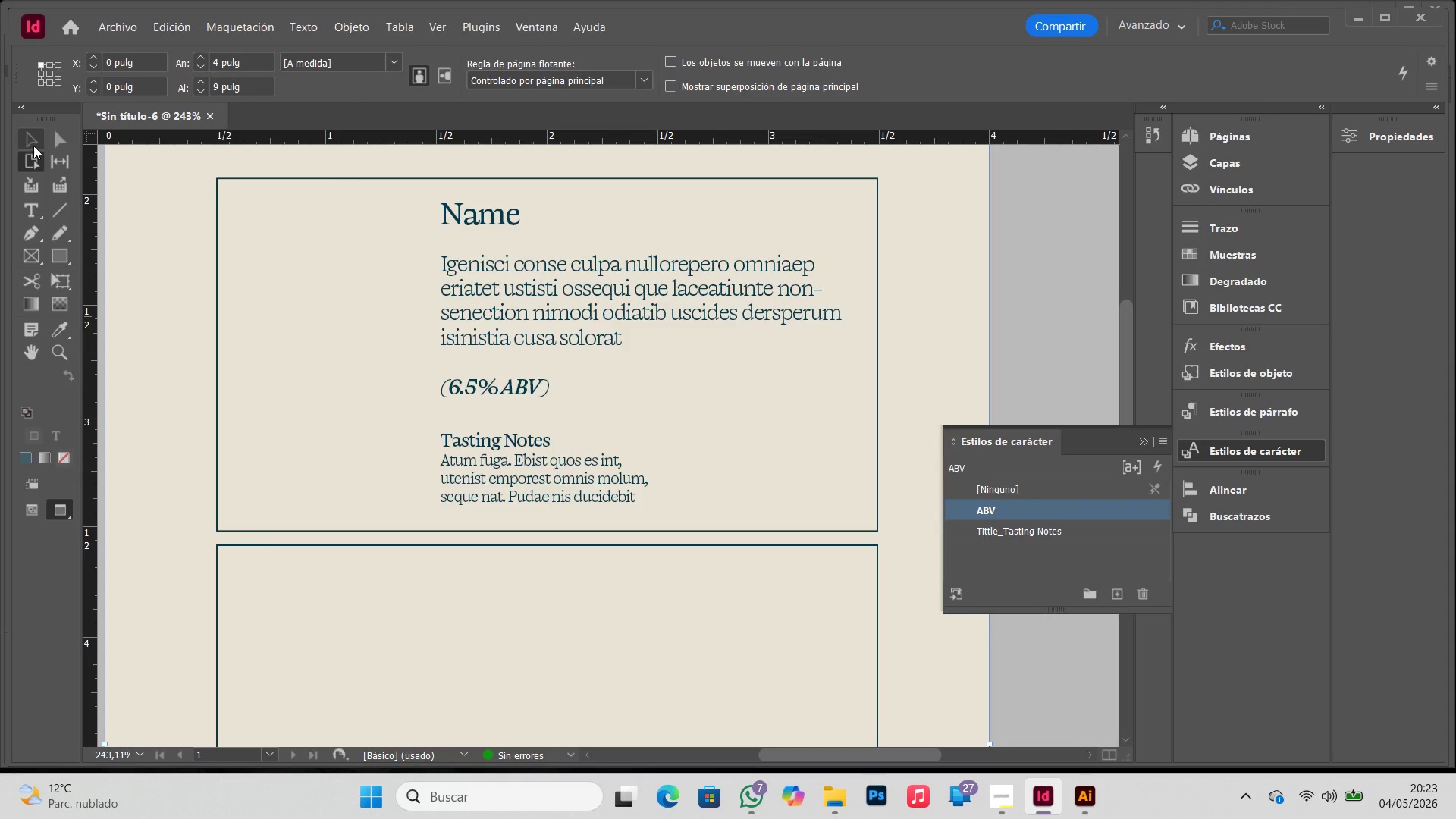 
double_click([312, 313])
 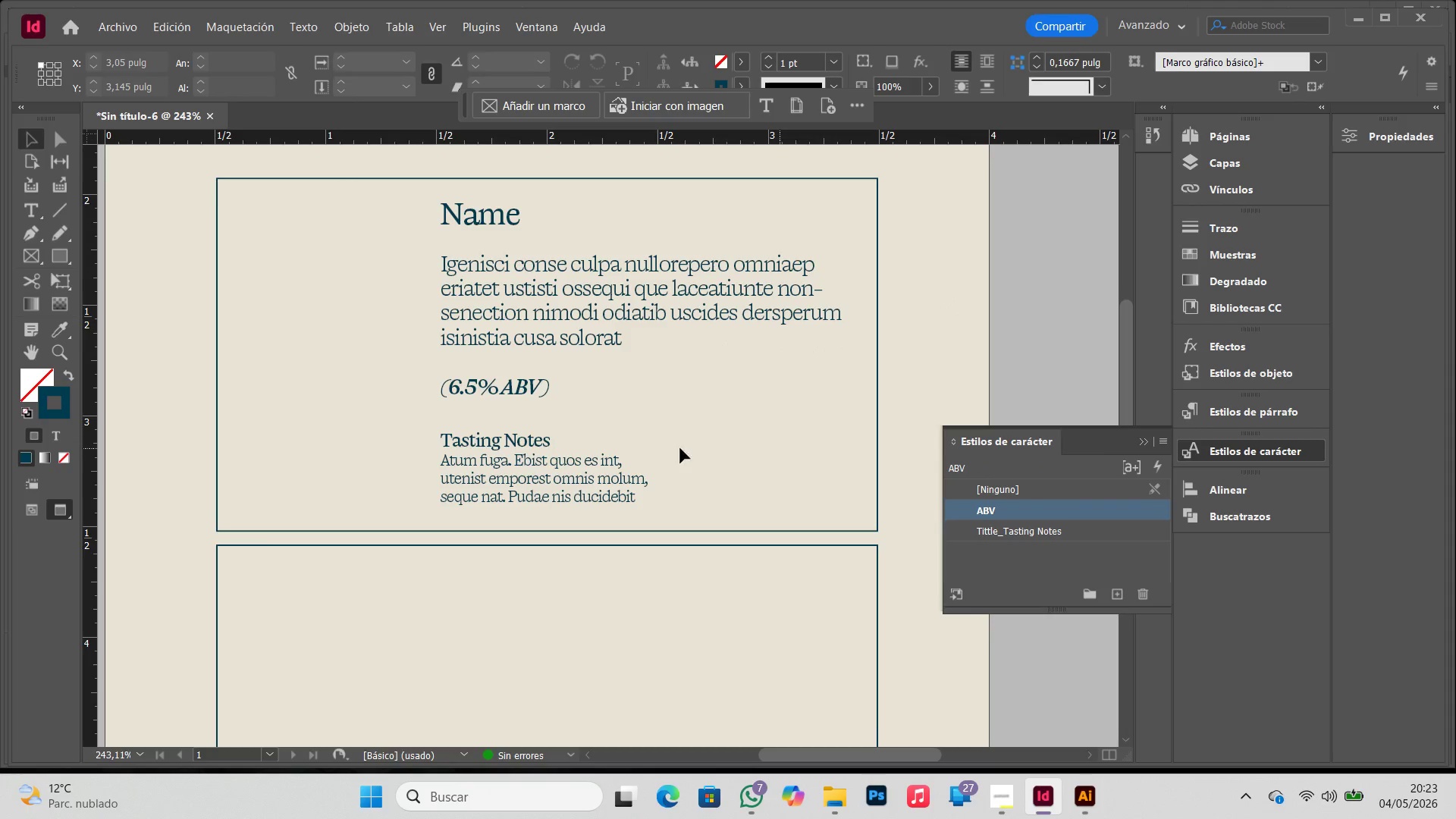 
left_click([39, 213])
 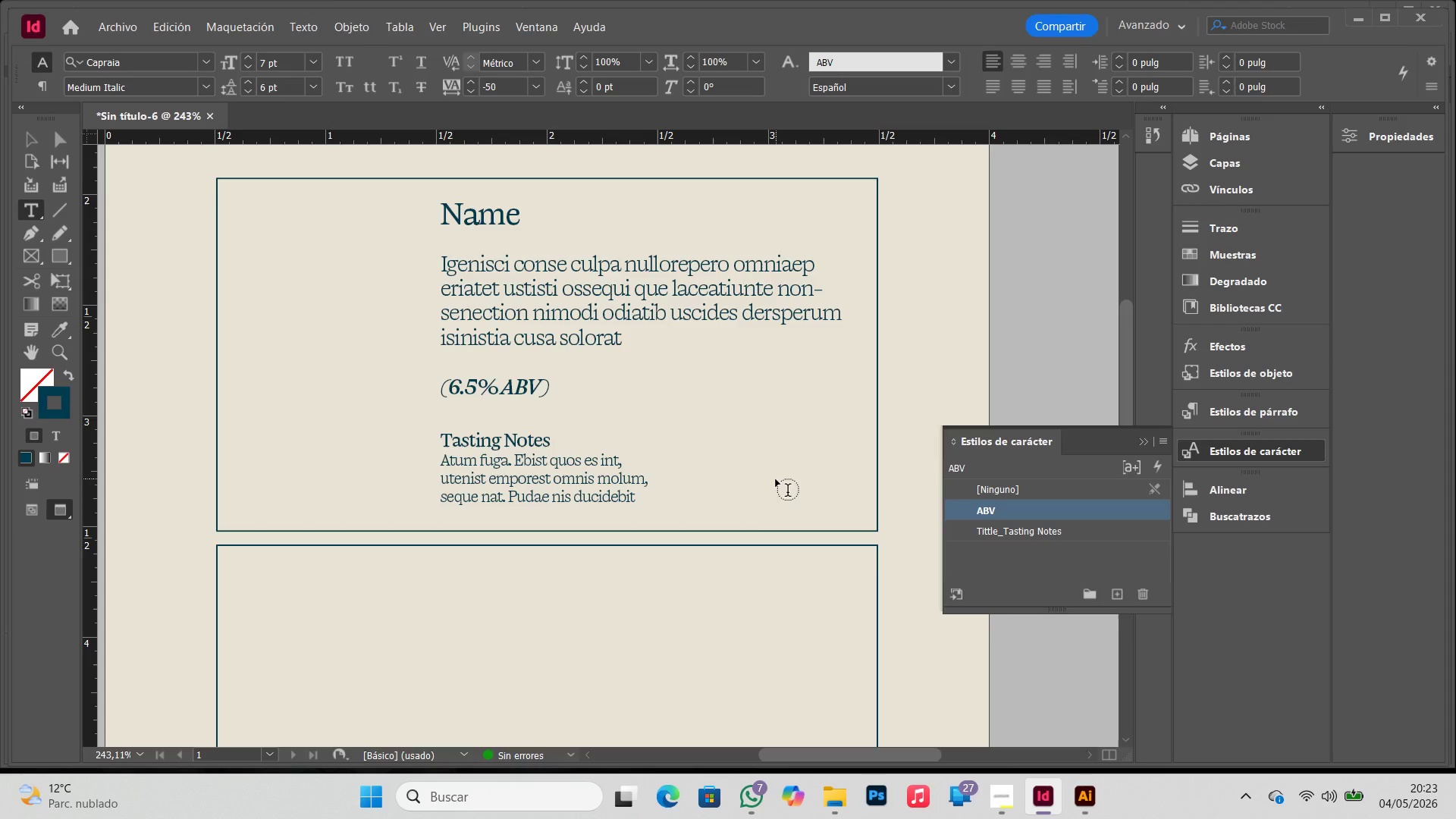 
key(W)
 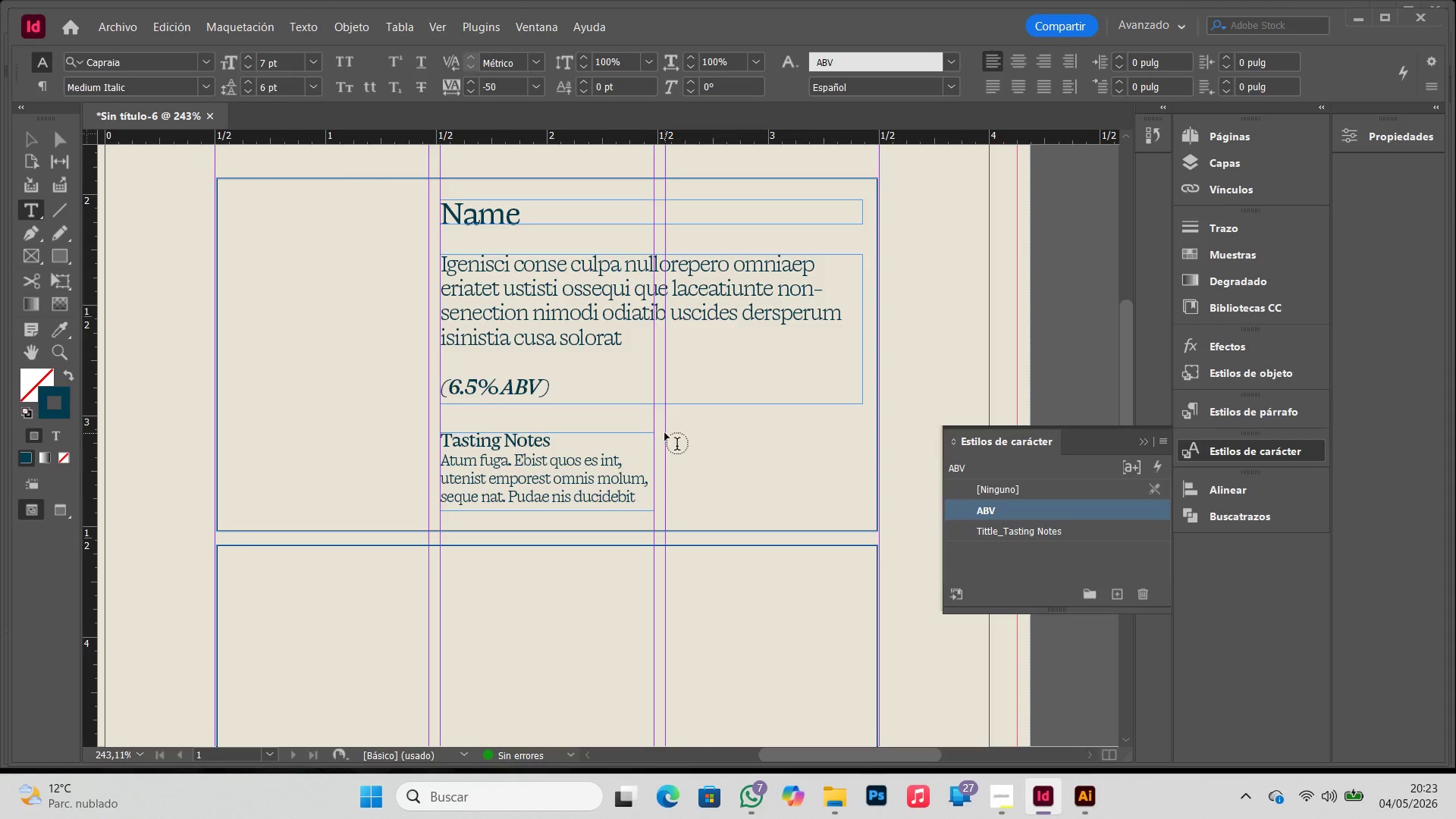 
left_click_drag(start_coordinate=[665, 433], to_coordinate=[862, 509])
 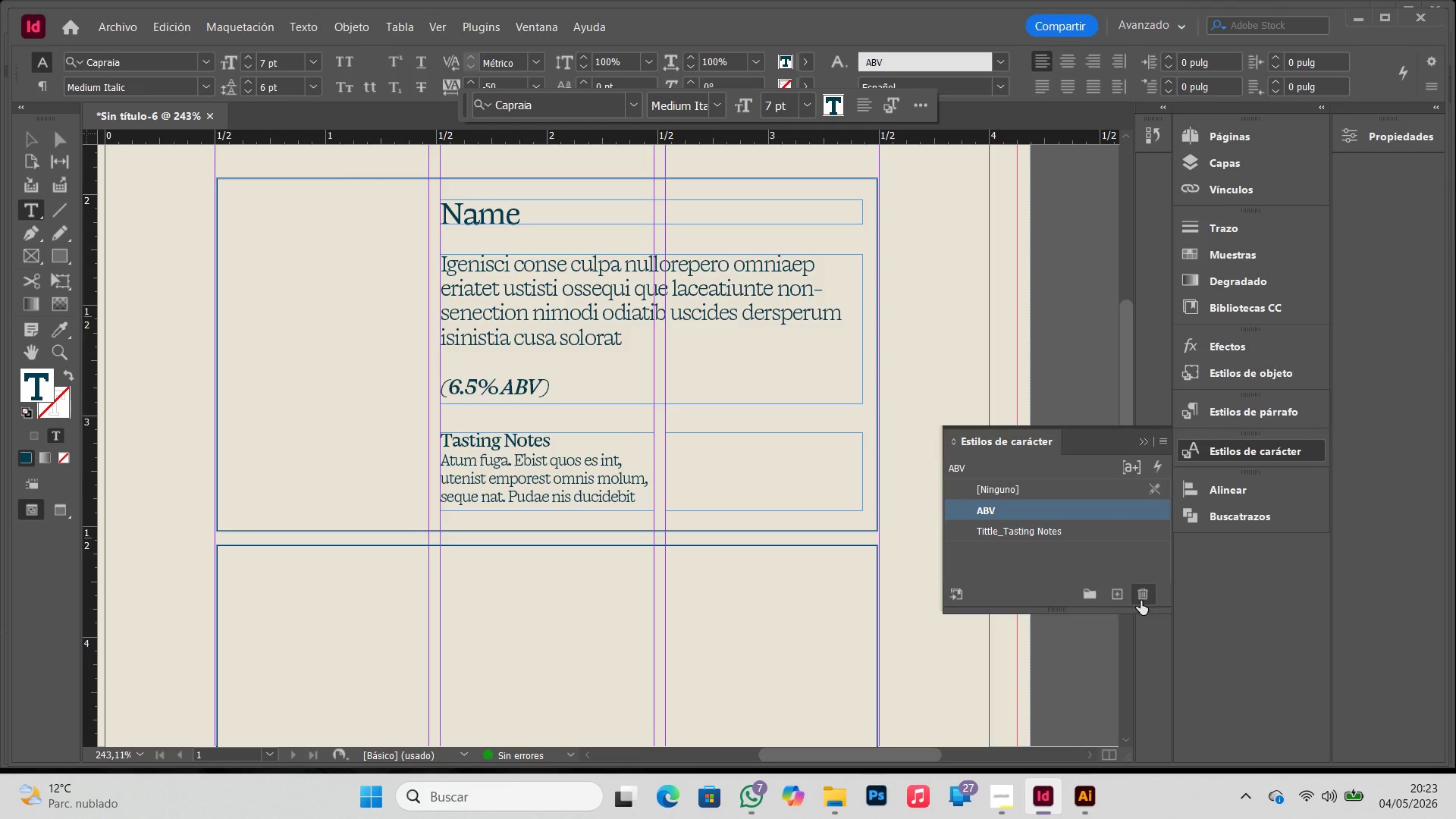 
left_click([1125, 595])
 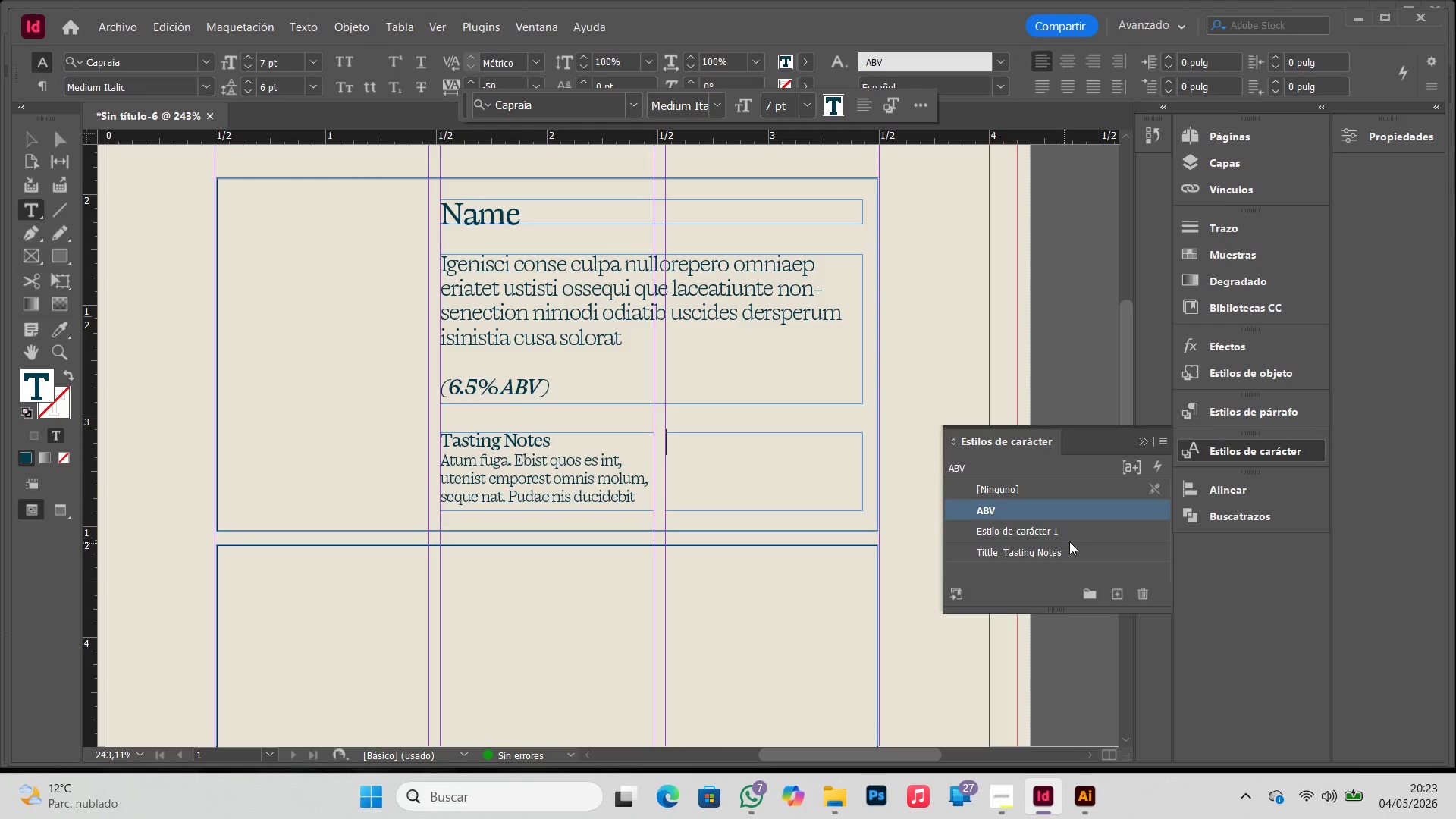 
double_click([1084, 537])
 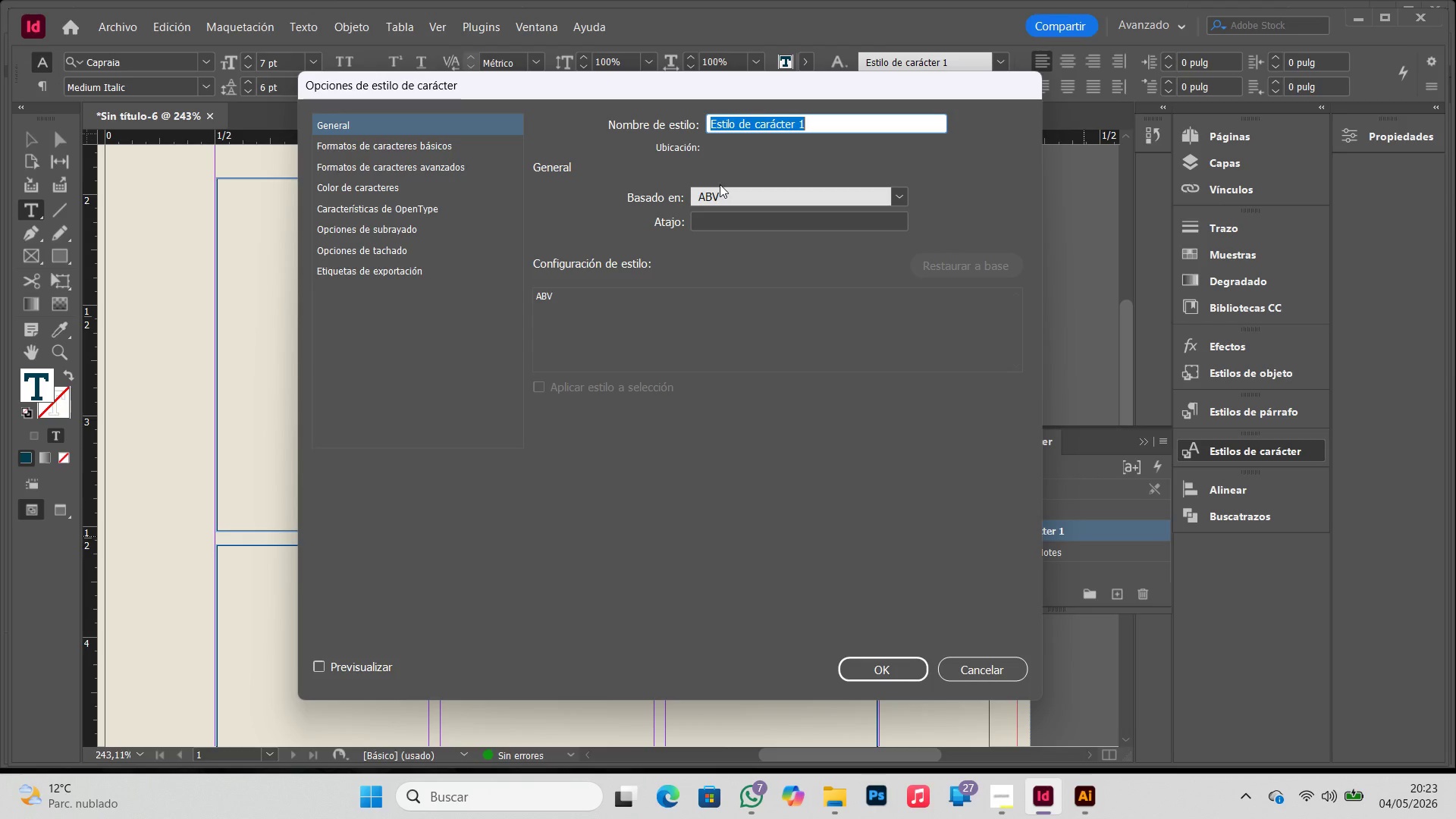 
left_click([992, 805])